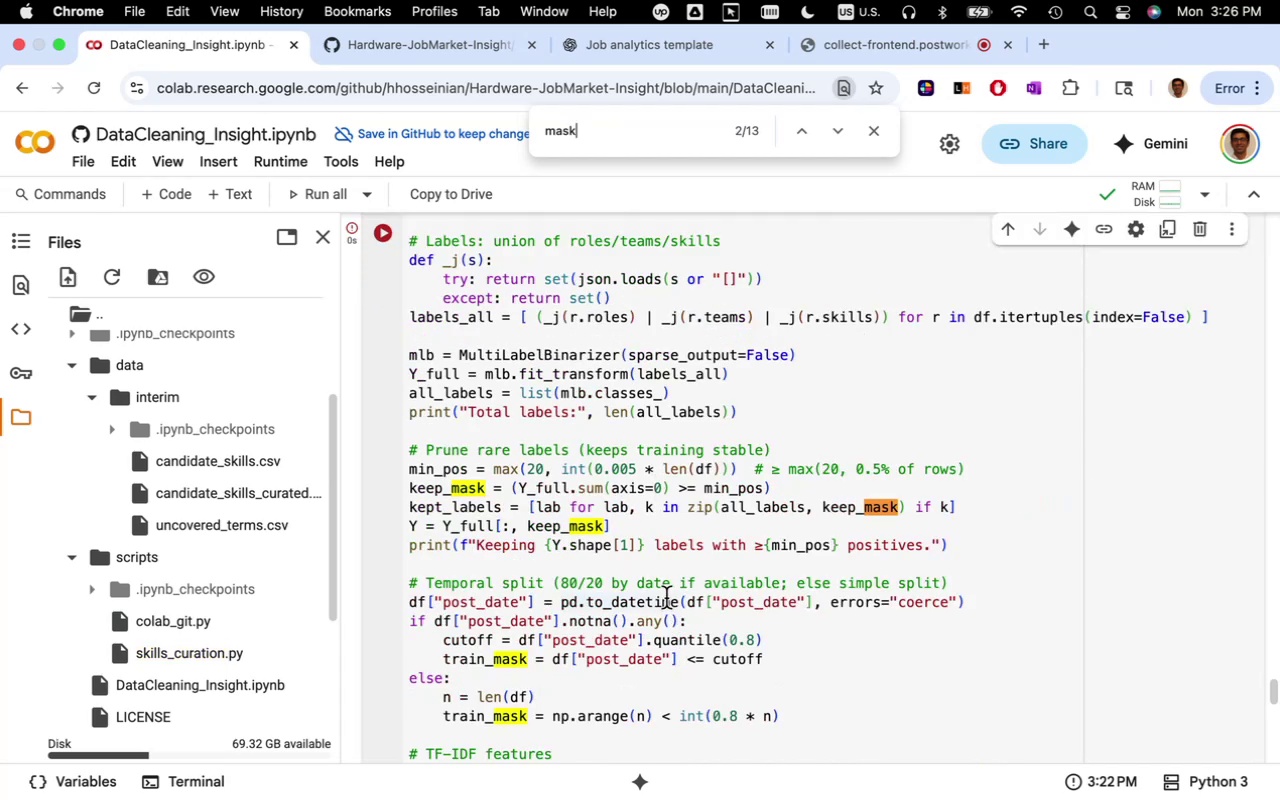 
wait(8.28)
 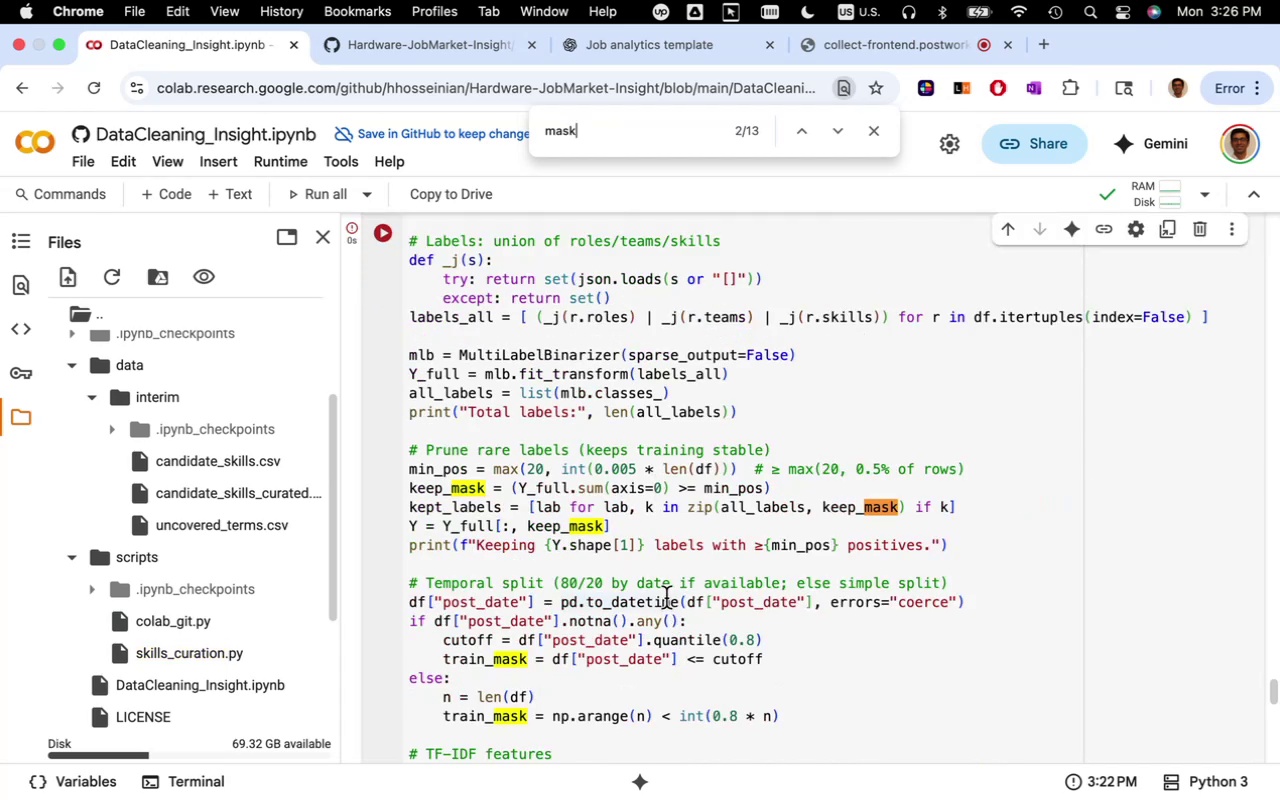 
mouse_move([493, 50])
 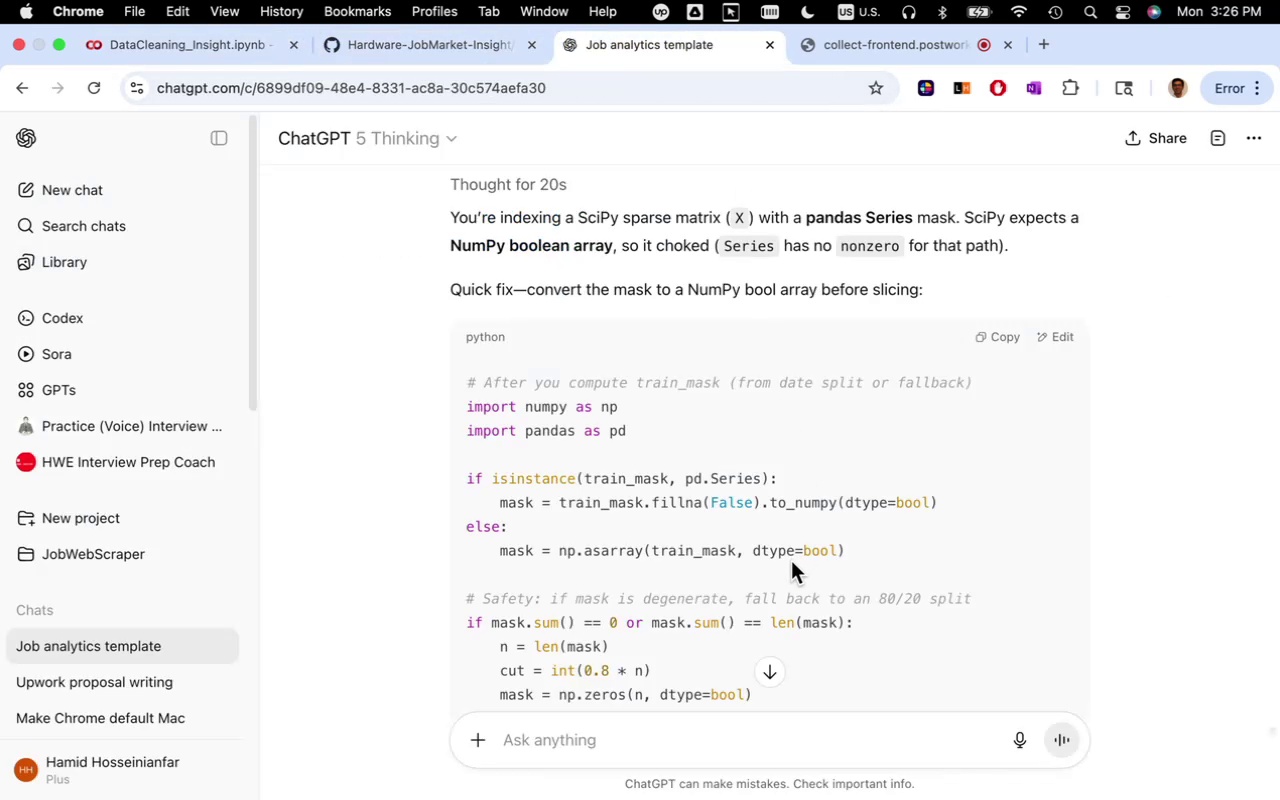 
scroll: coordinate [788, 587], scroll_direction: down, amount: 5.0
 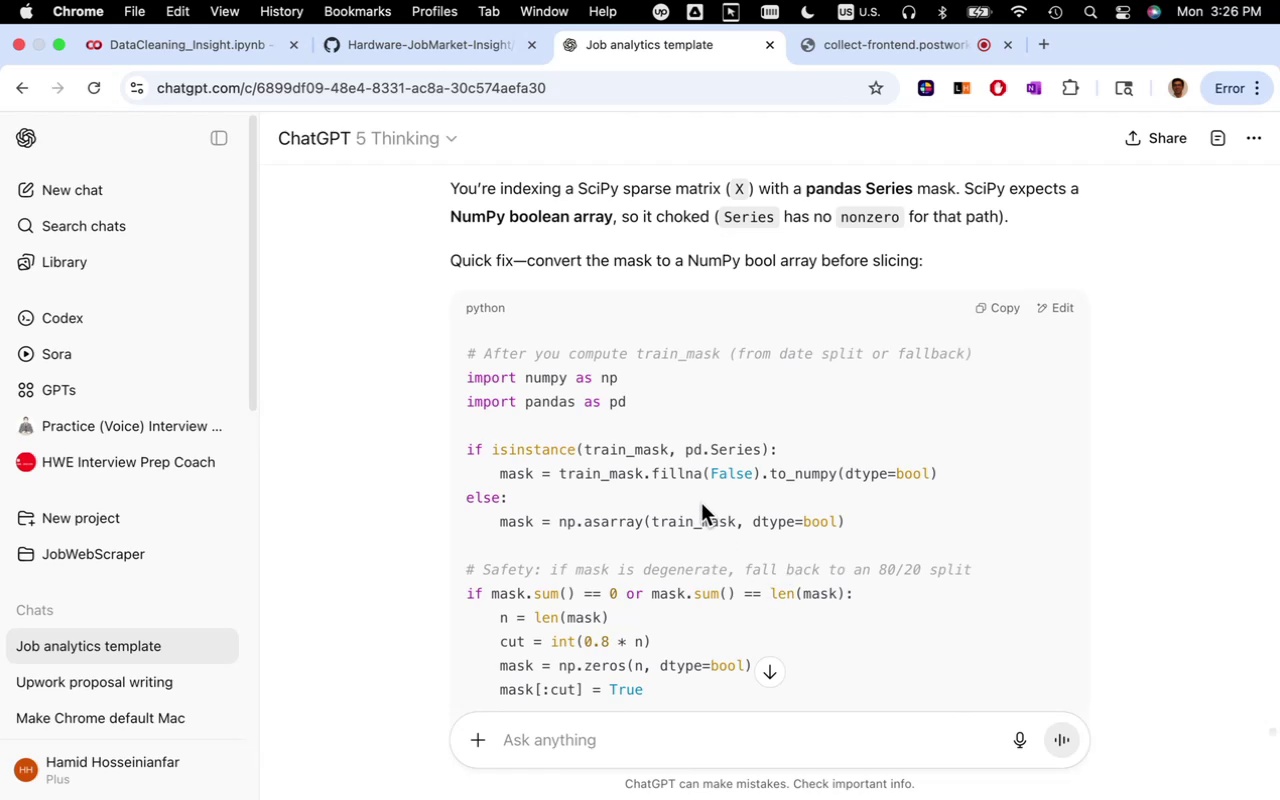 
wait(6.25)
 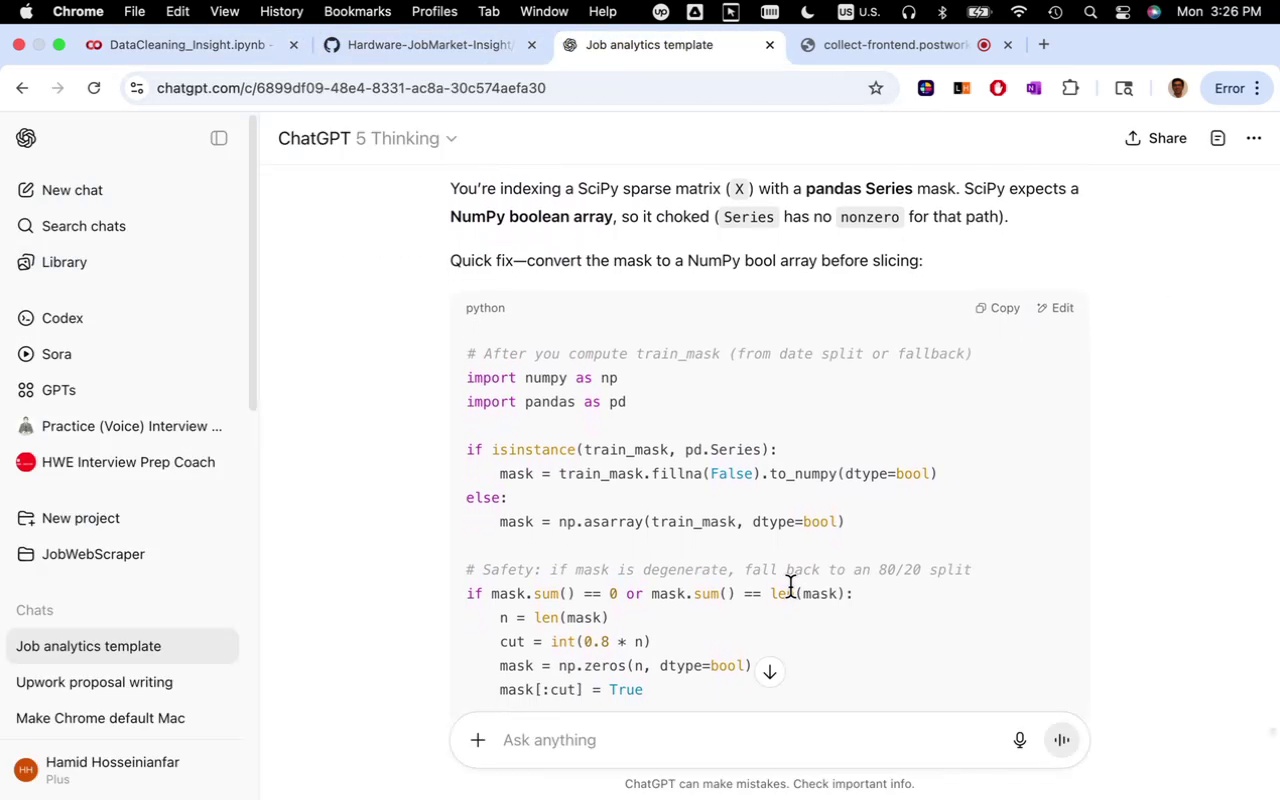 
scroll: coordinate [726, 516], scroll_direction: up, amount: 6.0
 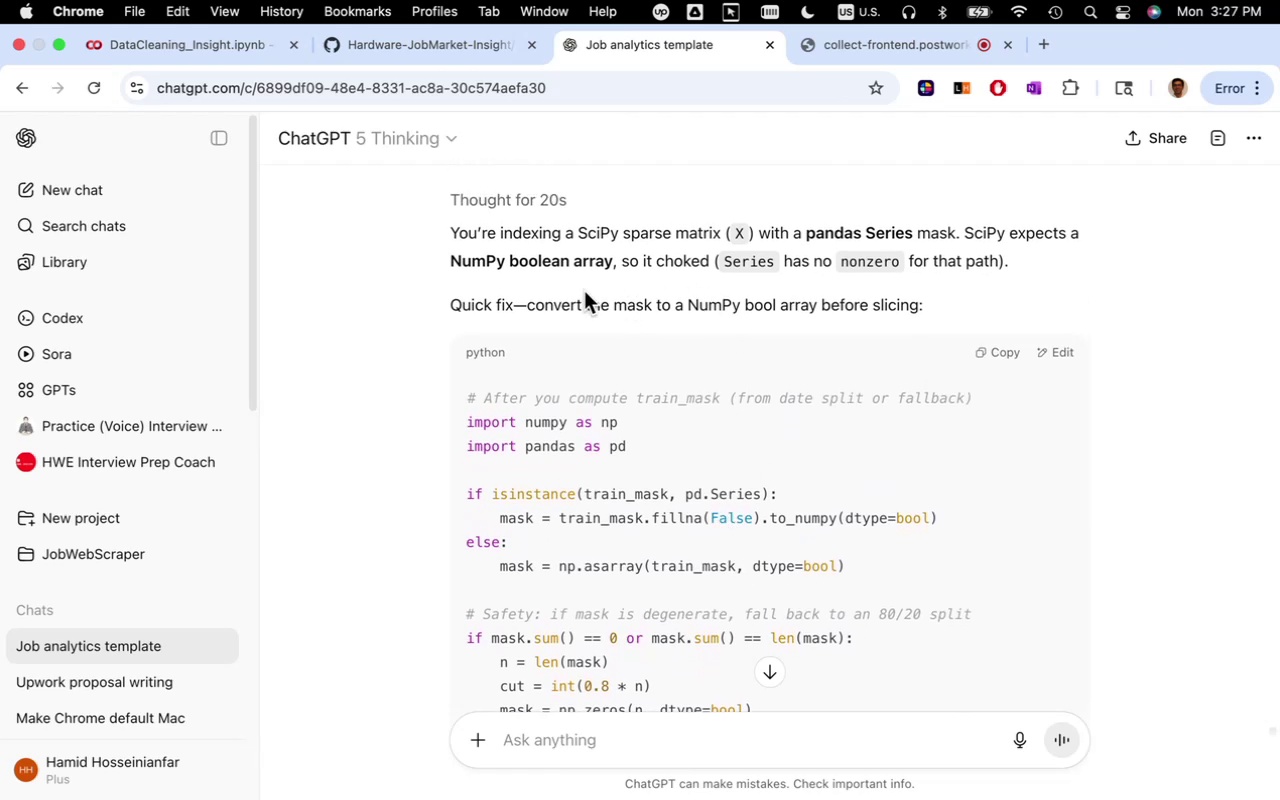 
wait(7.36)
 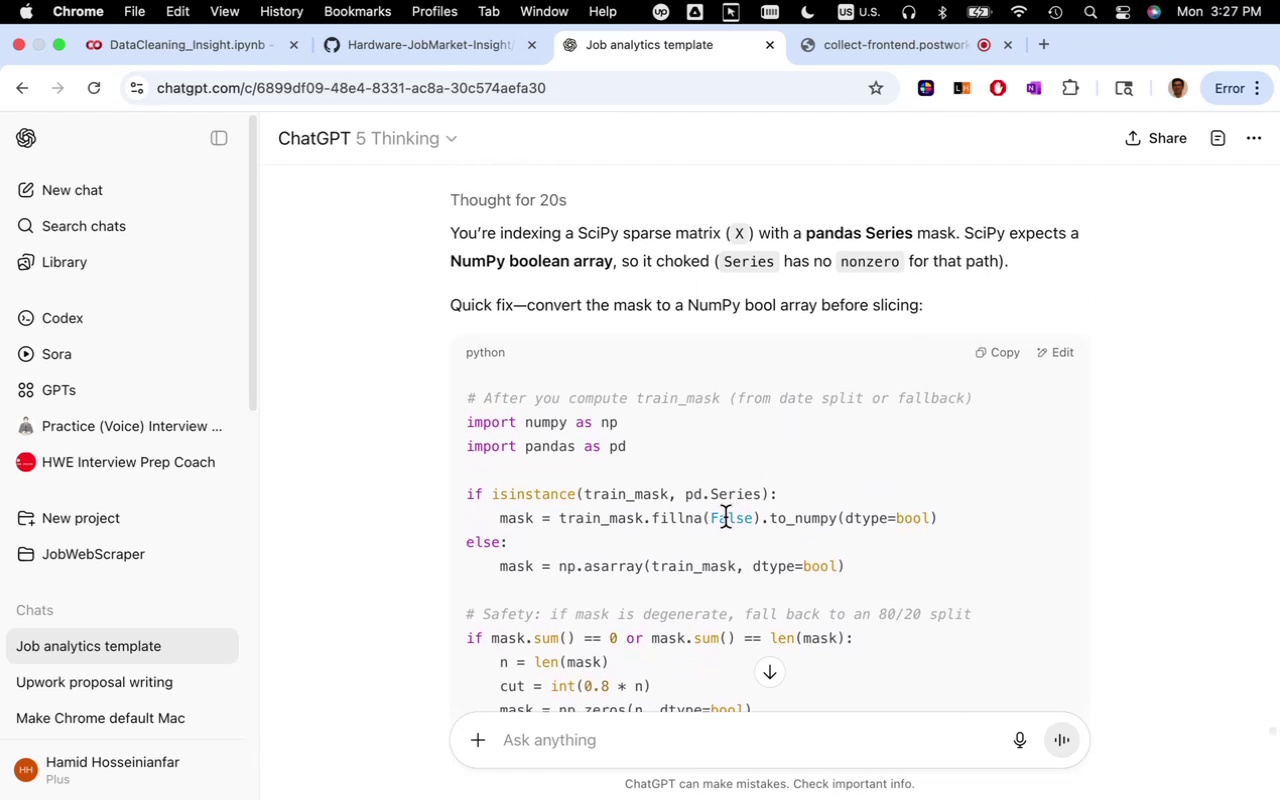 
left_click([244, 46])
 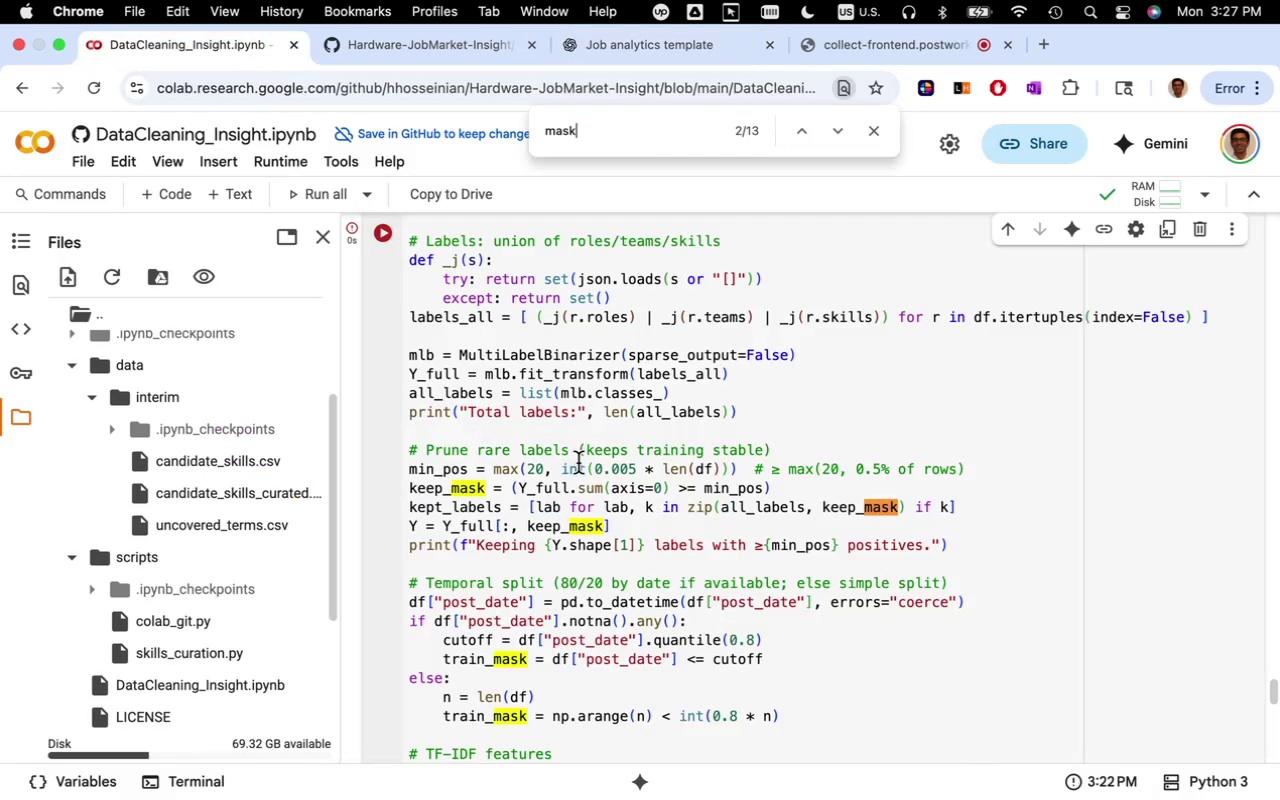 
scroll: coordinate [587, 573], scroll_direction: up, amount: 18.0
 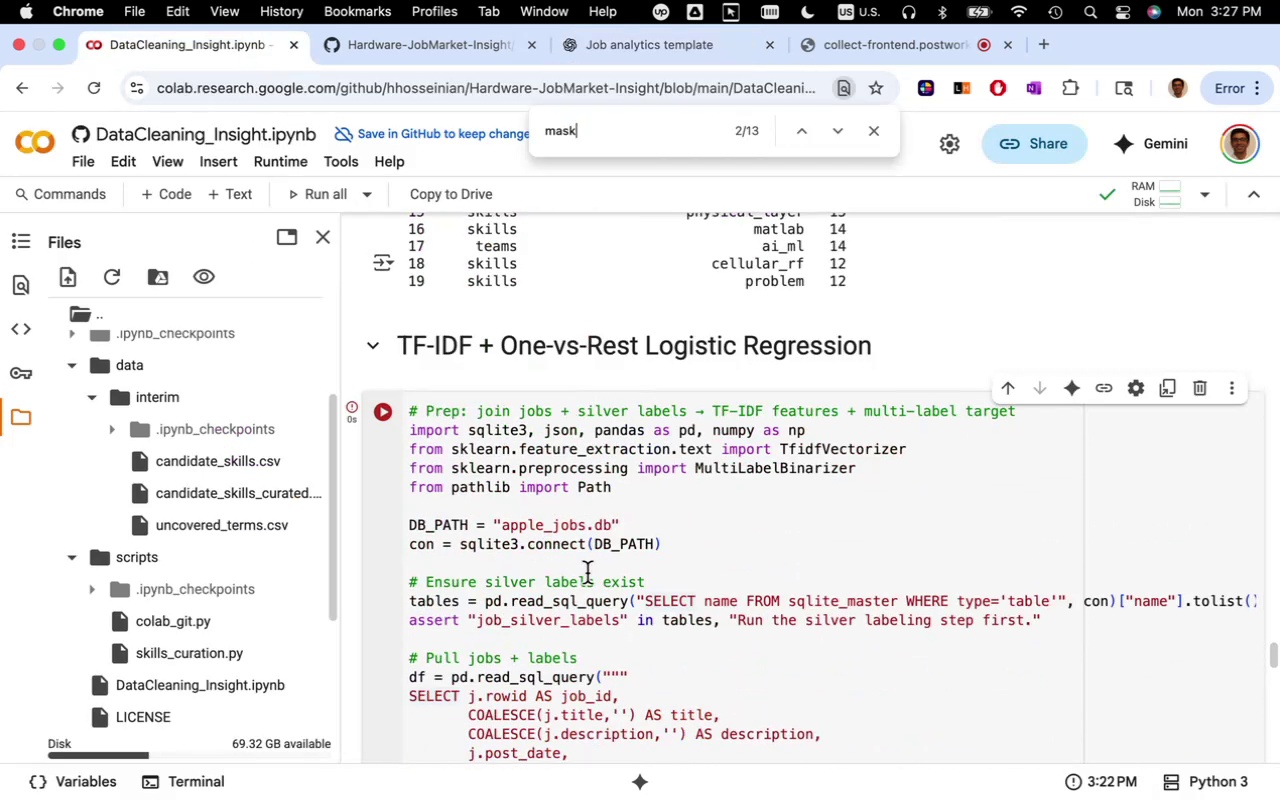 
scroll: coordinate [590, 577], scroll_direction: down, amount: 30.0
 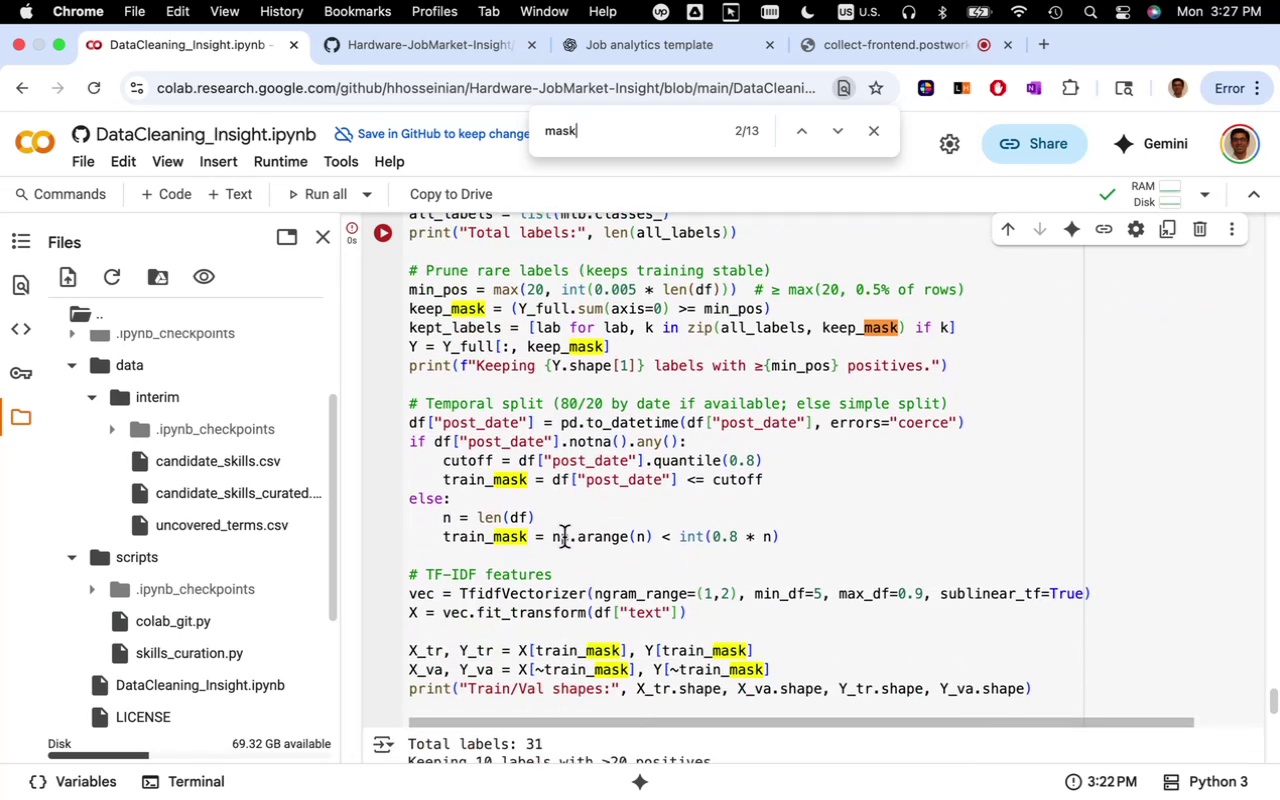 
wait(8.22)
 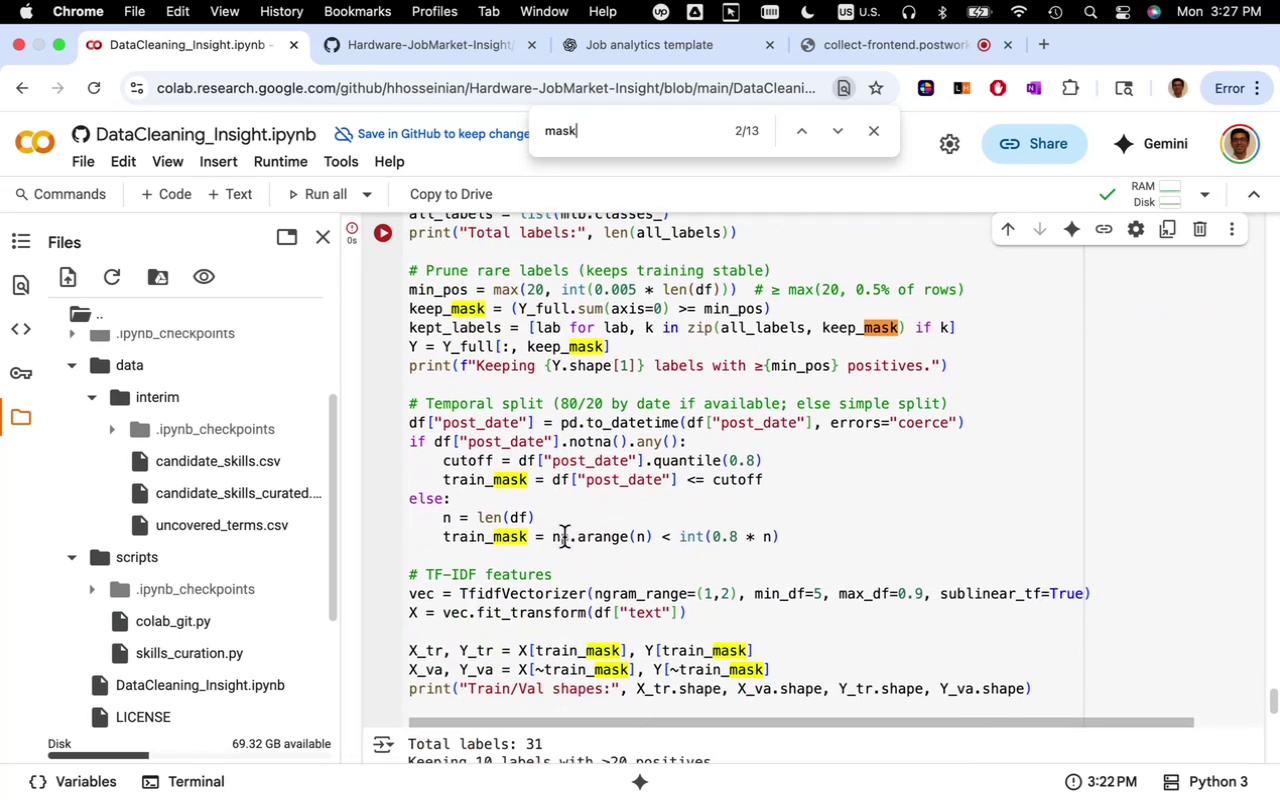 
scroll: coordinate [734, 539], scroll_direction: down, amount: 24.0
 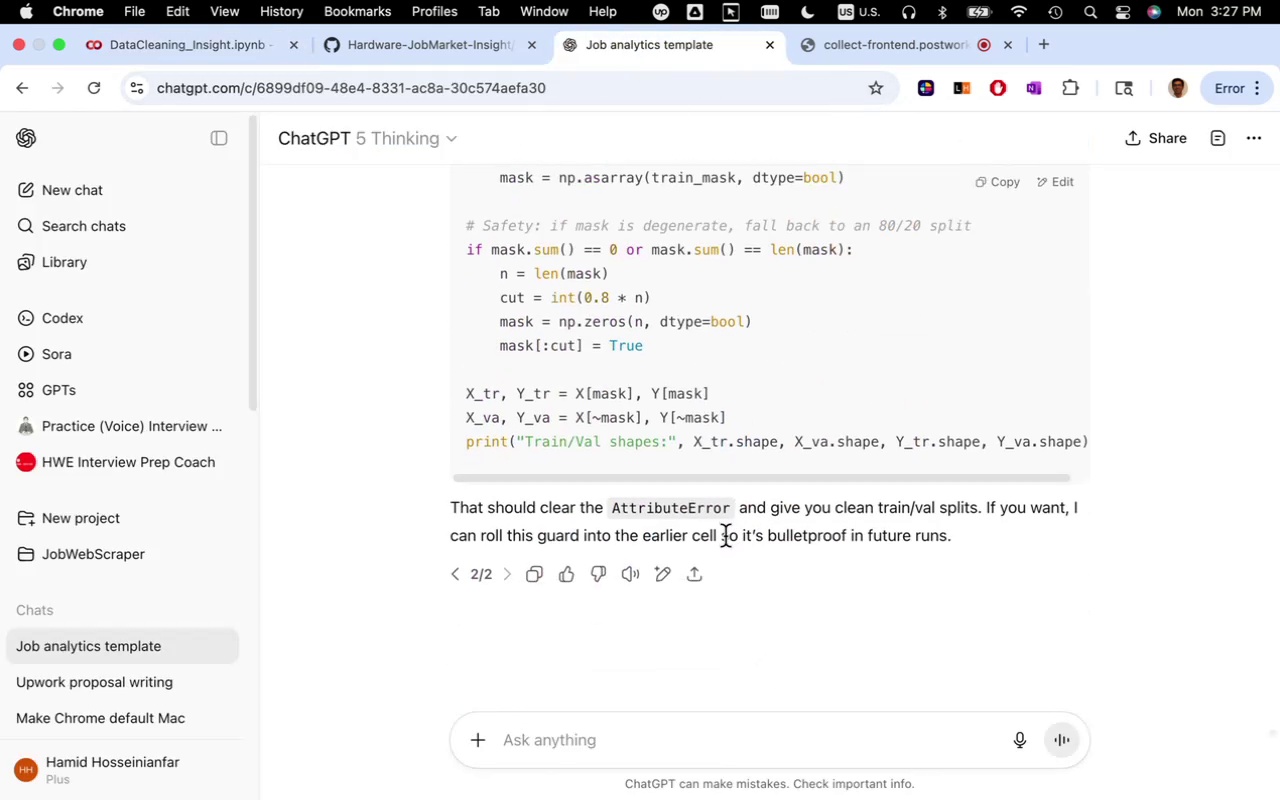 
scroll: coordinate [734, 556], scroll_direction: up, amount: 4.0
 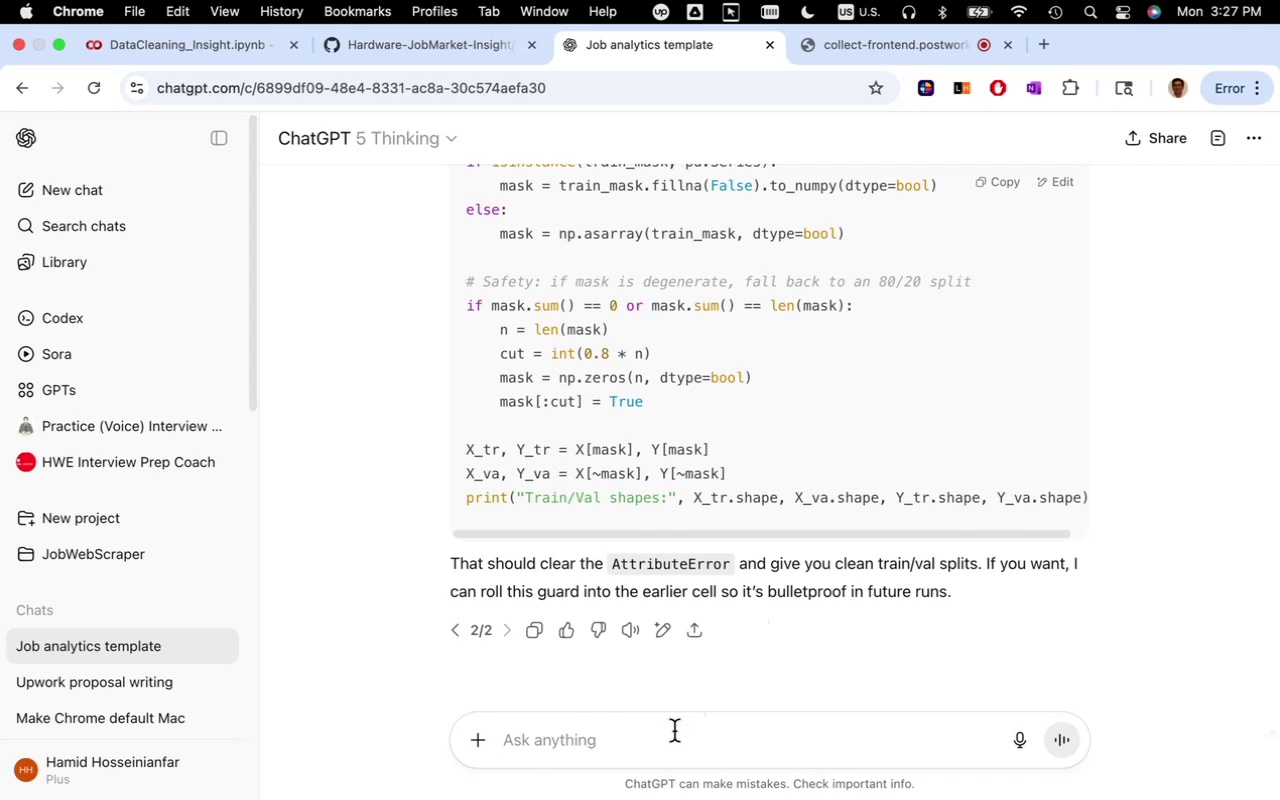 
type(whw)
key(Backspace)
type(re)
key(Backspace)
key(Backspace)
type(ere should i add it)
 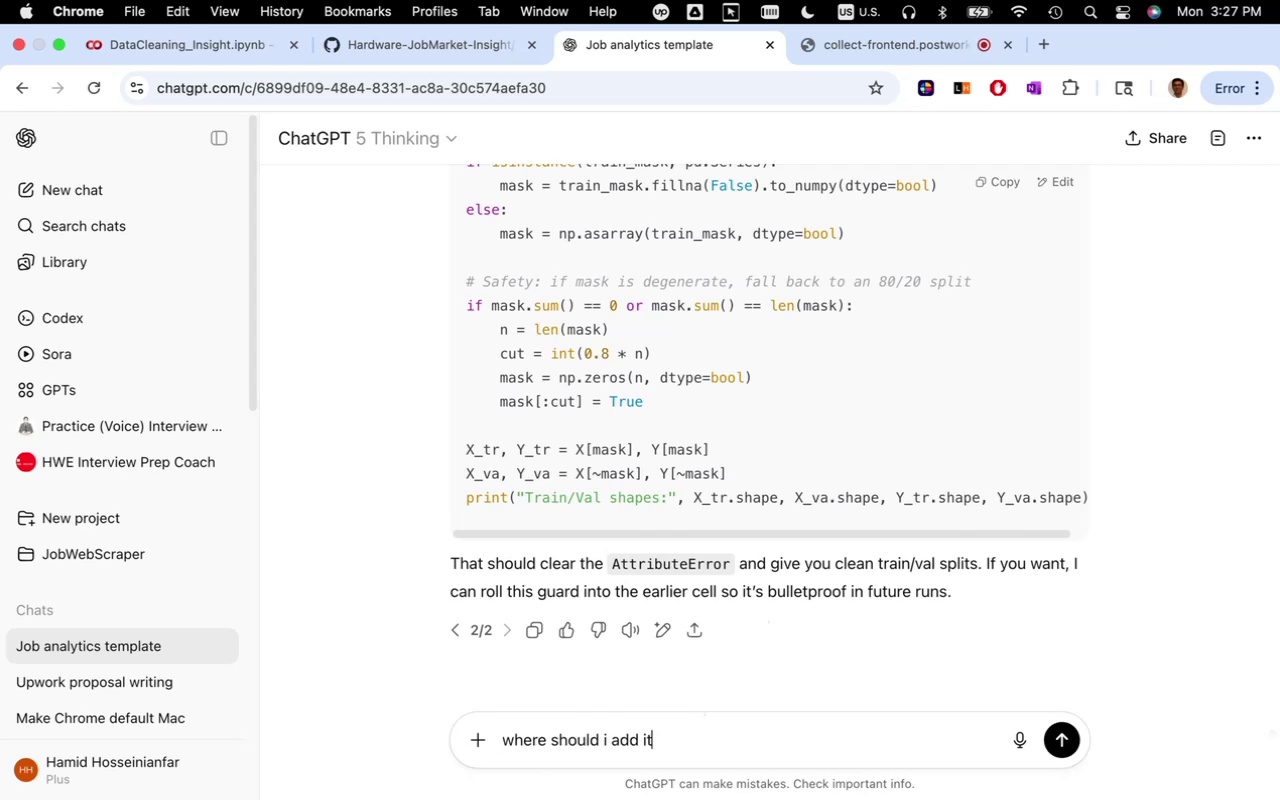 
key(Enter)
 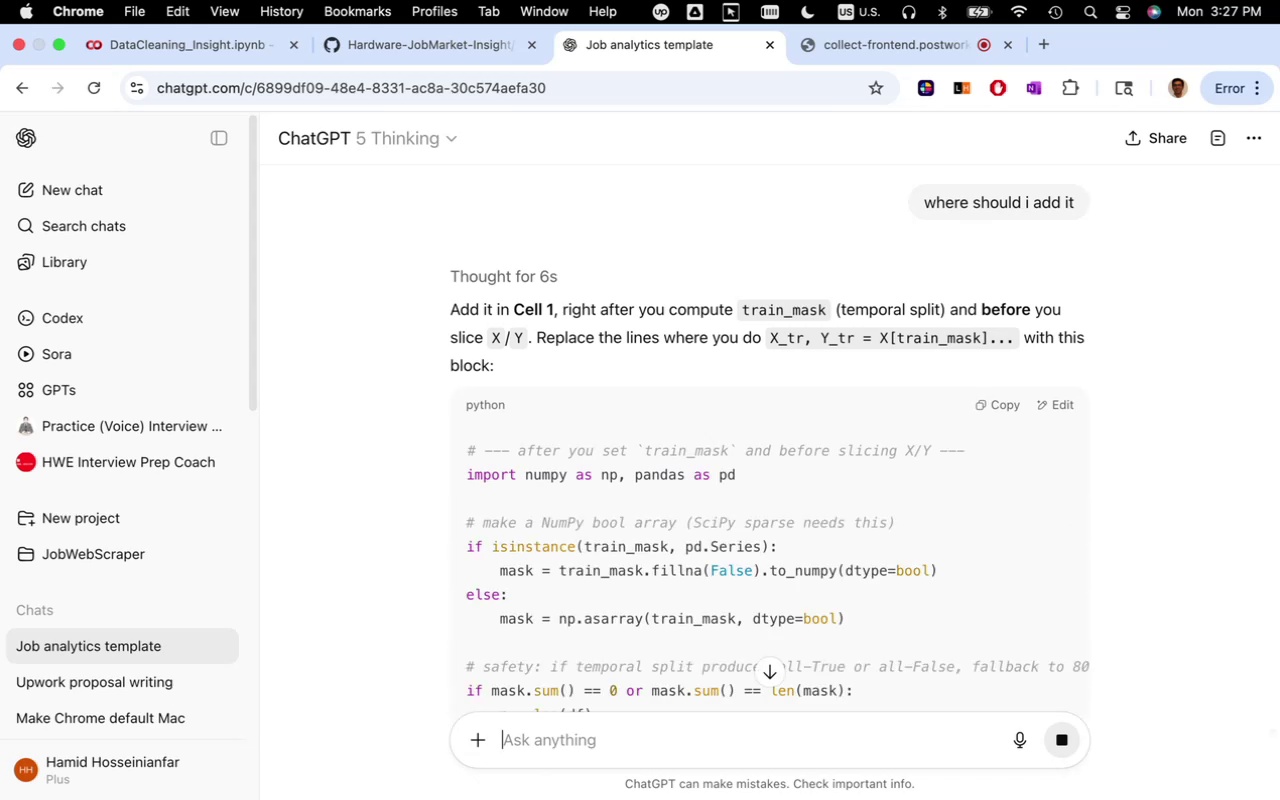 
wait(19.64)
 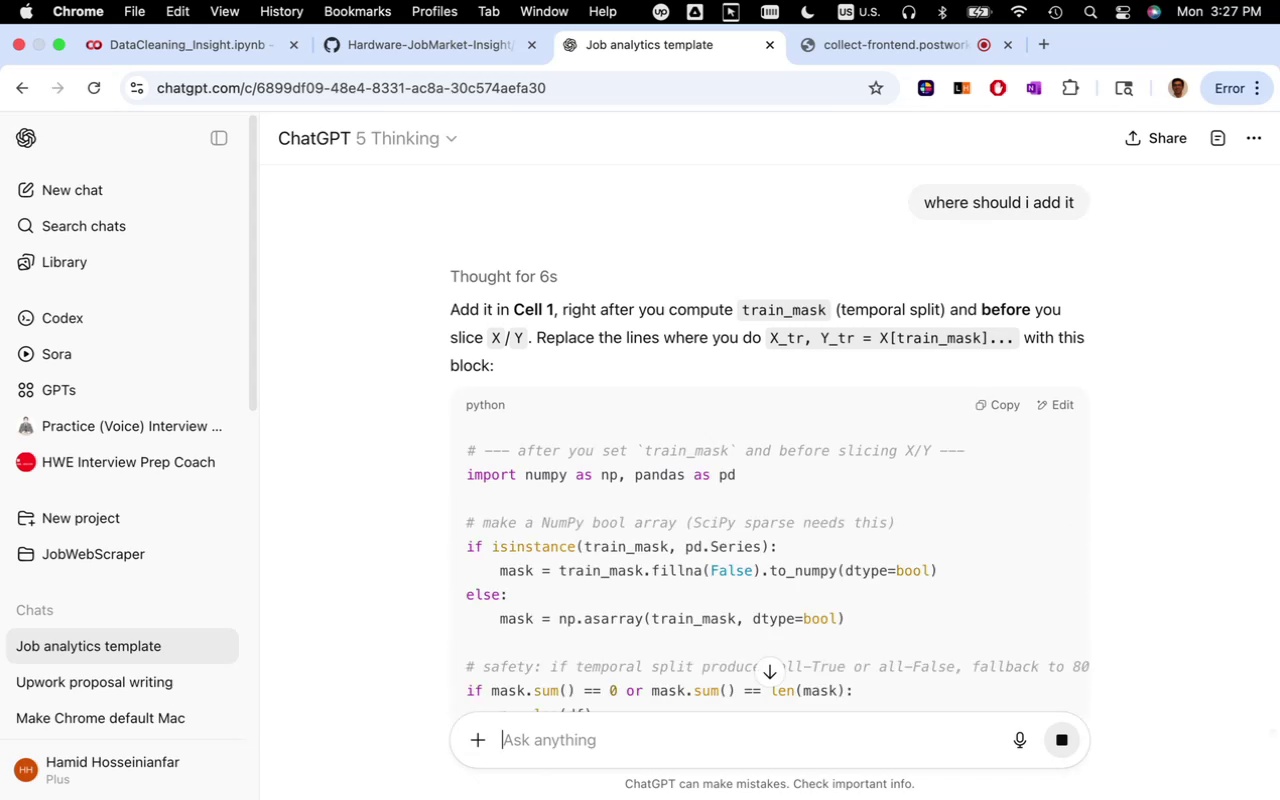 
scroll: coordinate [576, 608], scroll_direction: down, amount: 12.0
 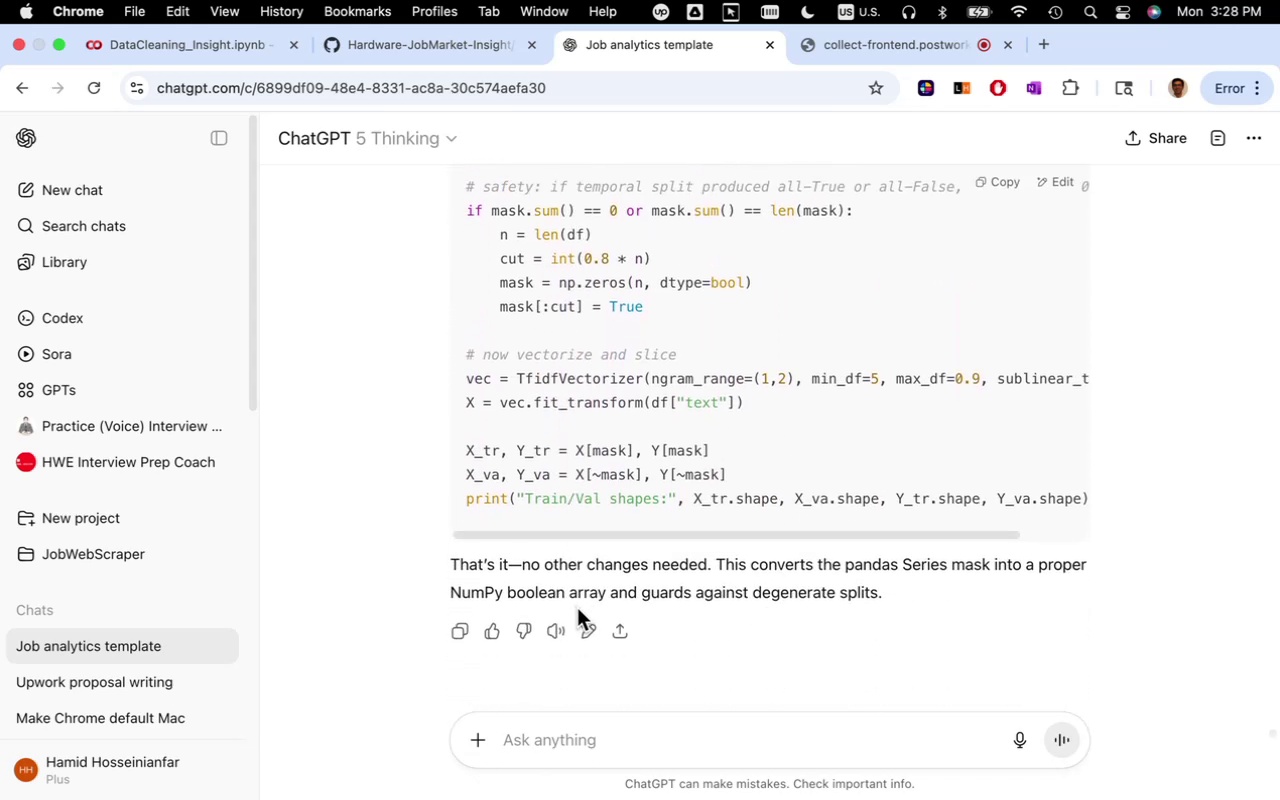 
scroll: coordinate [579, 609], scroll_direction: up, amount: 11.0
 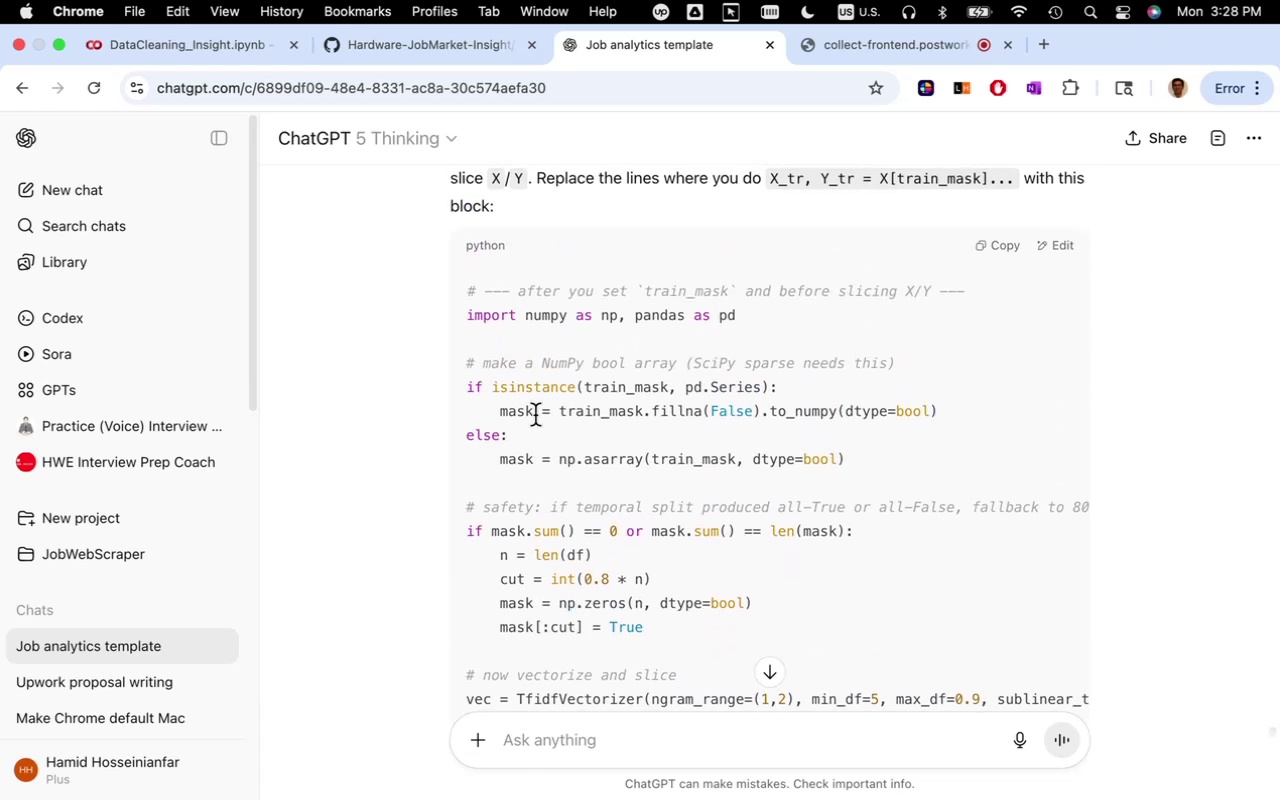 
wait(7.3)
 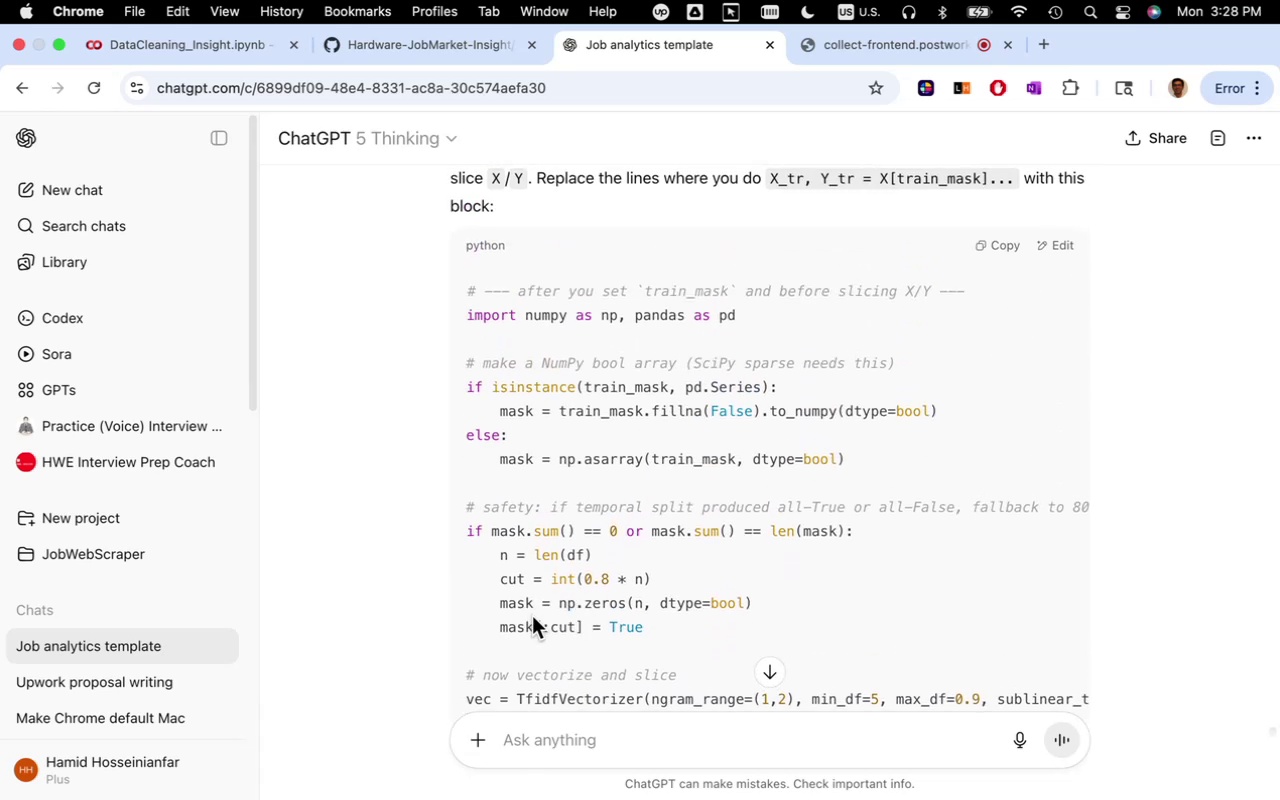 
left_click([210, 39])
 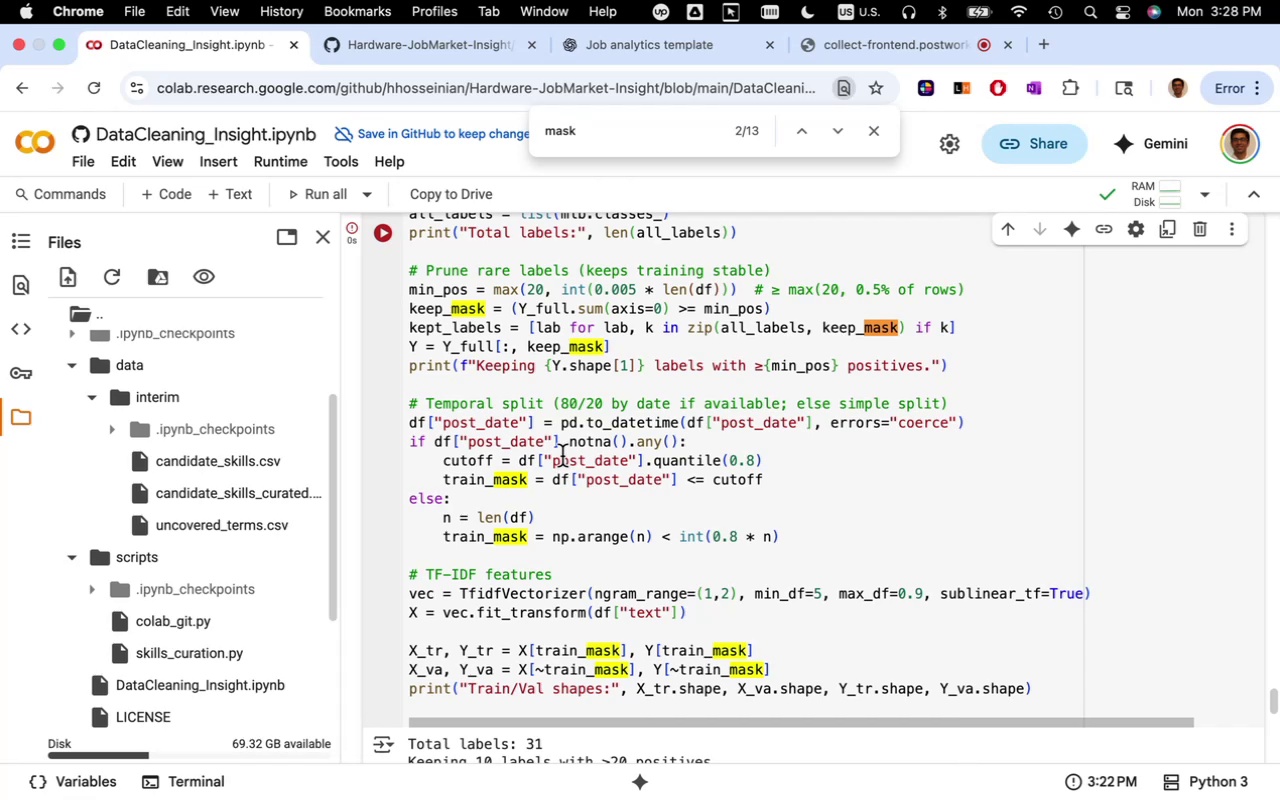 
left_click([562, 456])
 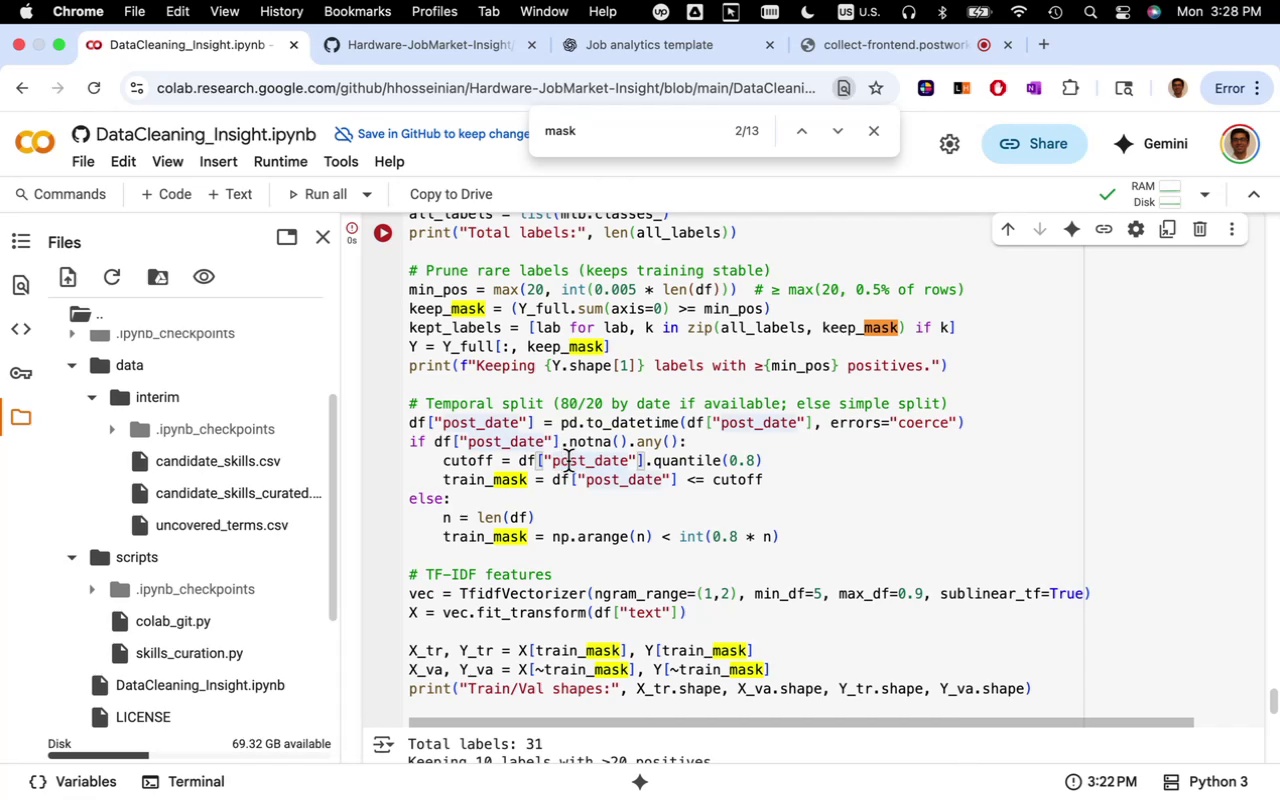 
scroll: coordinate [617, 509], scroll_direction: down, amount: 12.0
 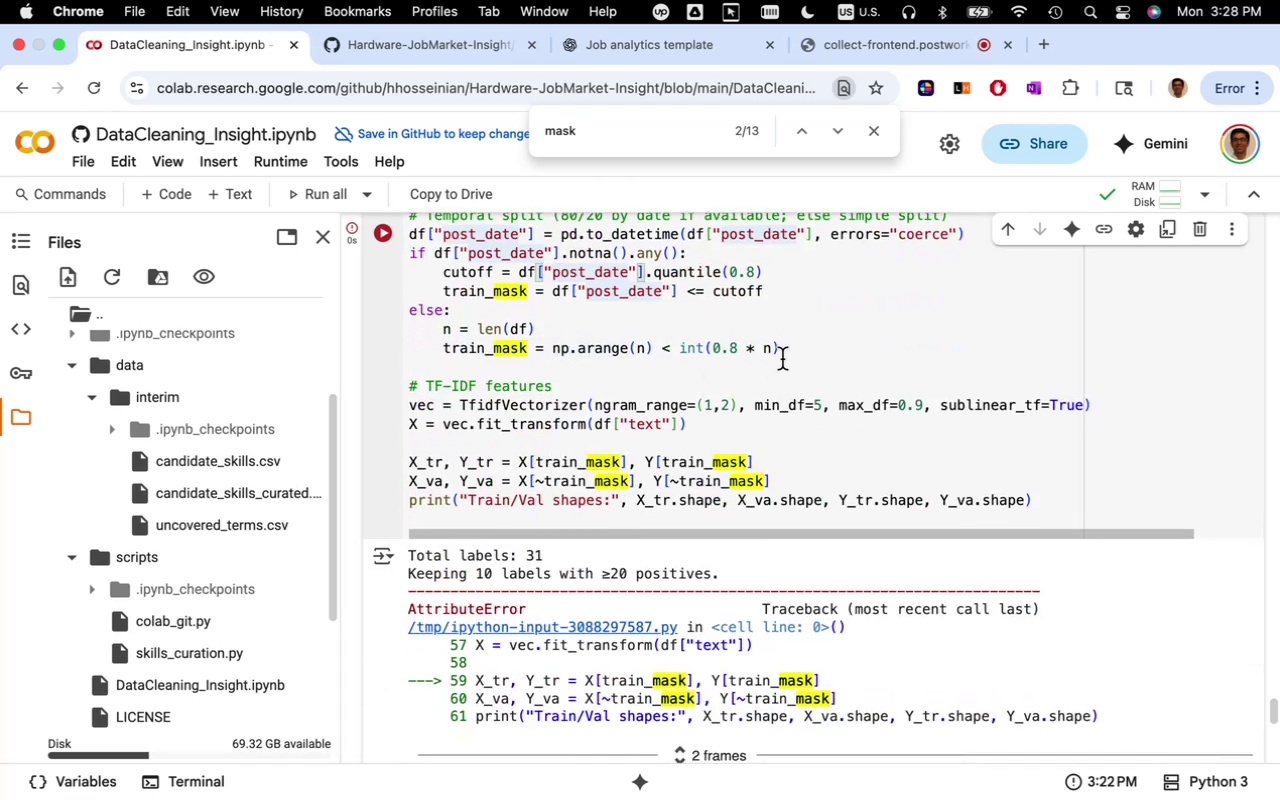 
left_click([786, 351])
 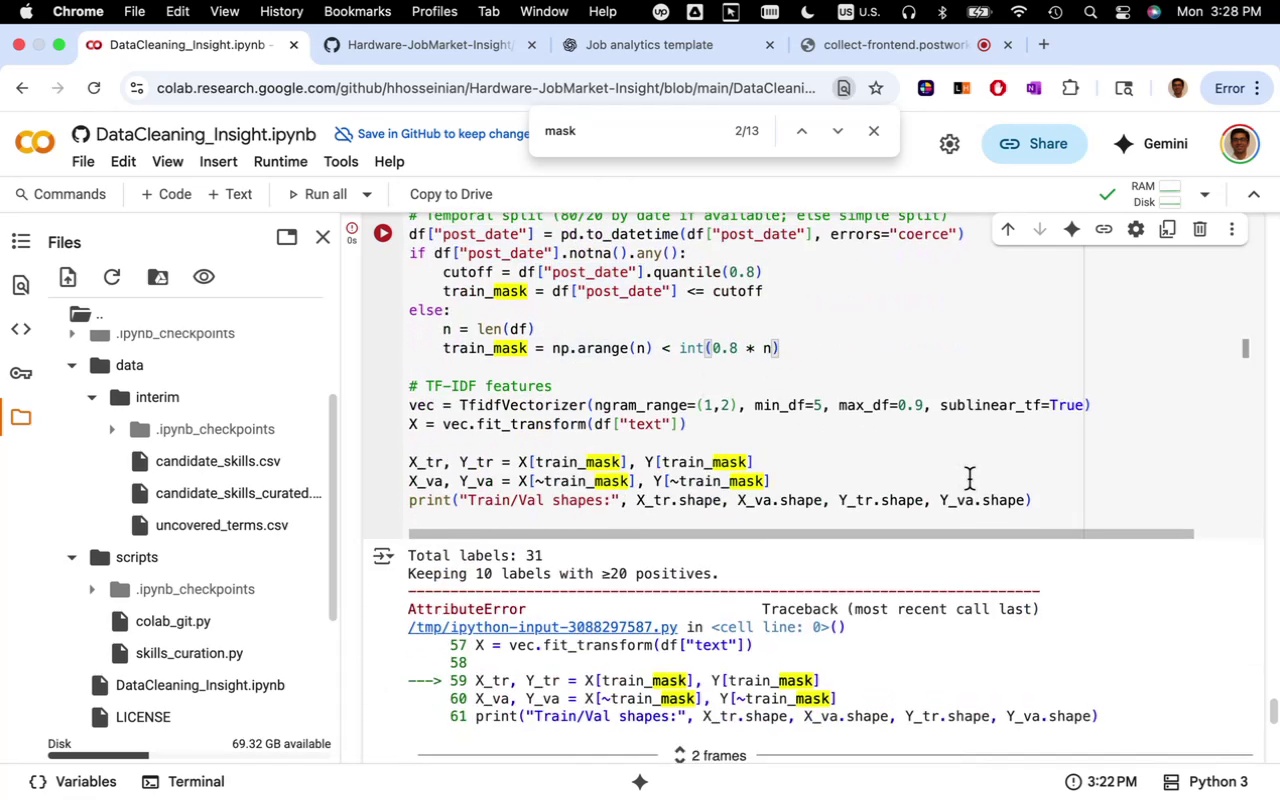 
key(Enter)
 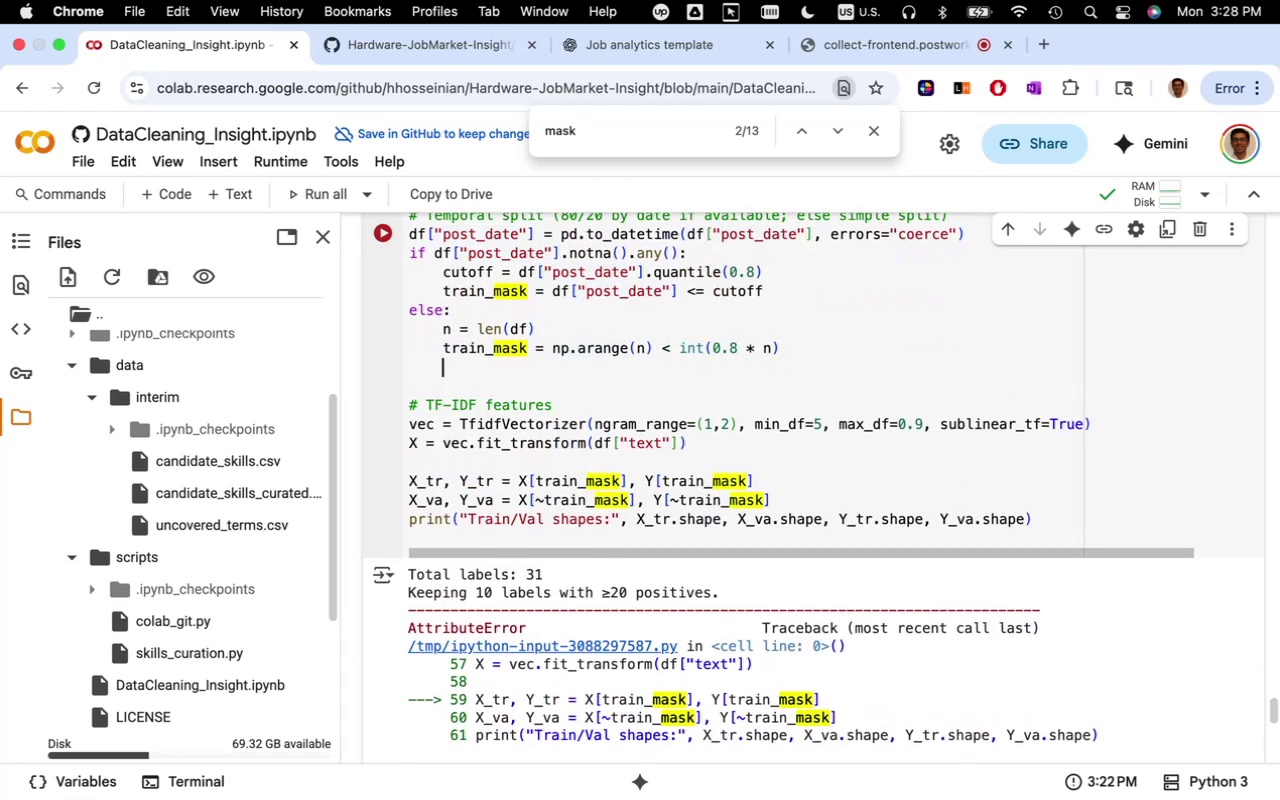 
key(Enter)
 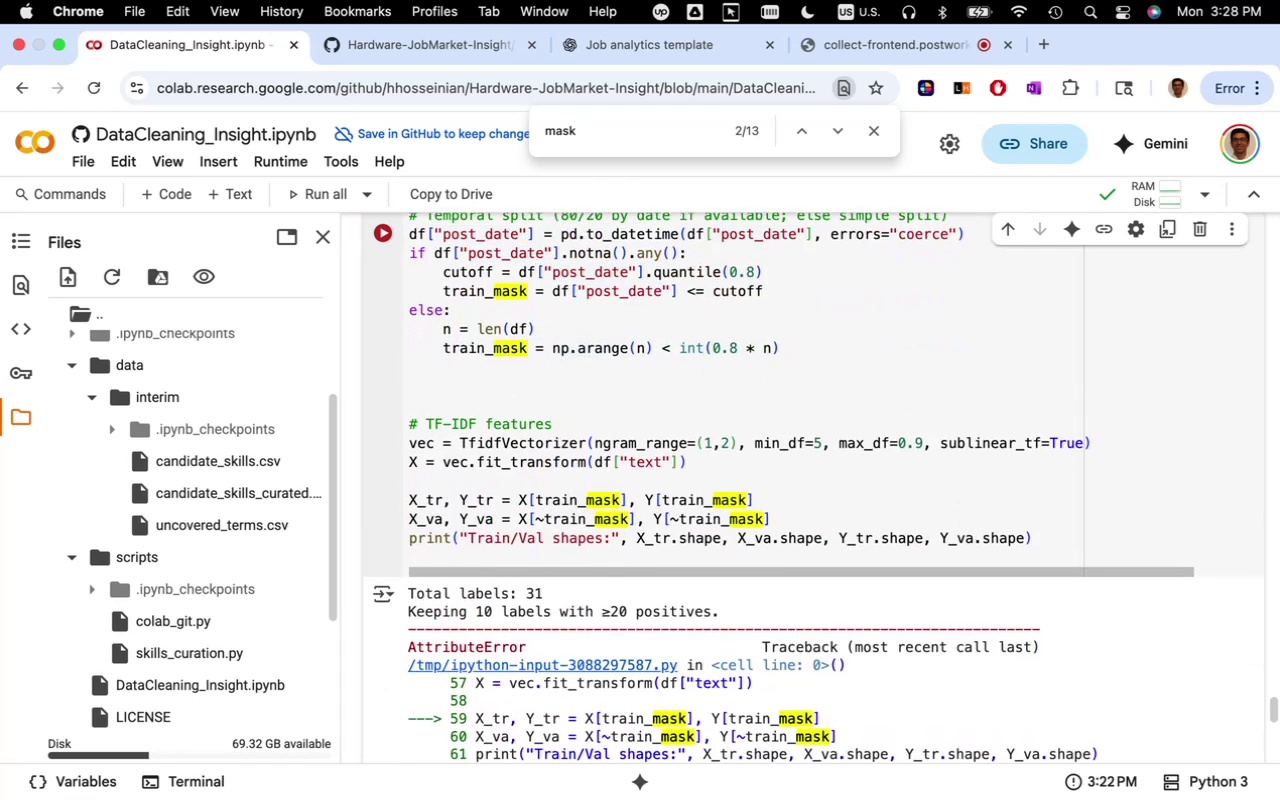 
key(Backspace)
 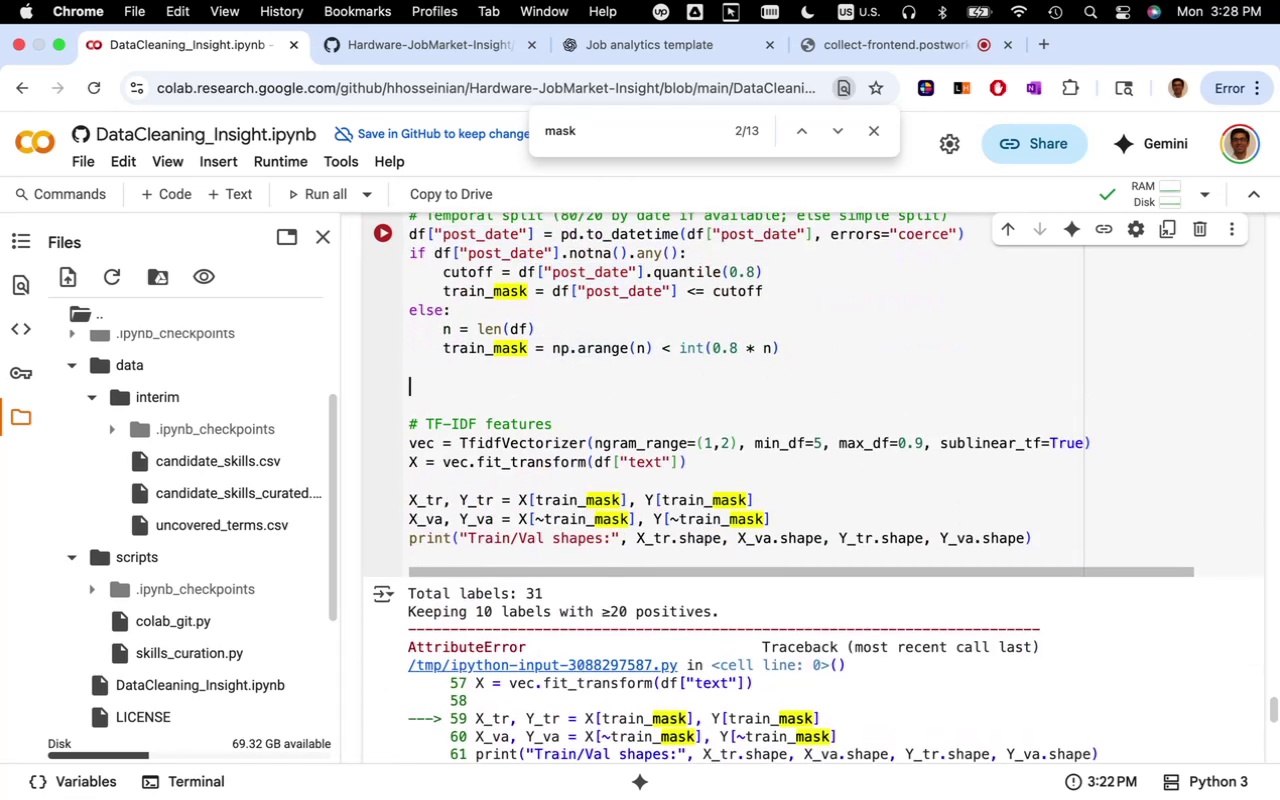 
key(Backspace)
 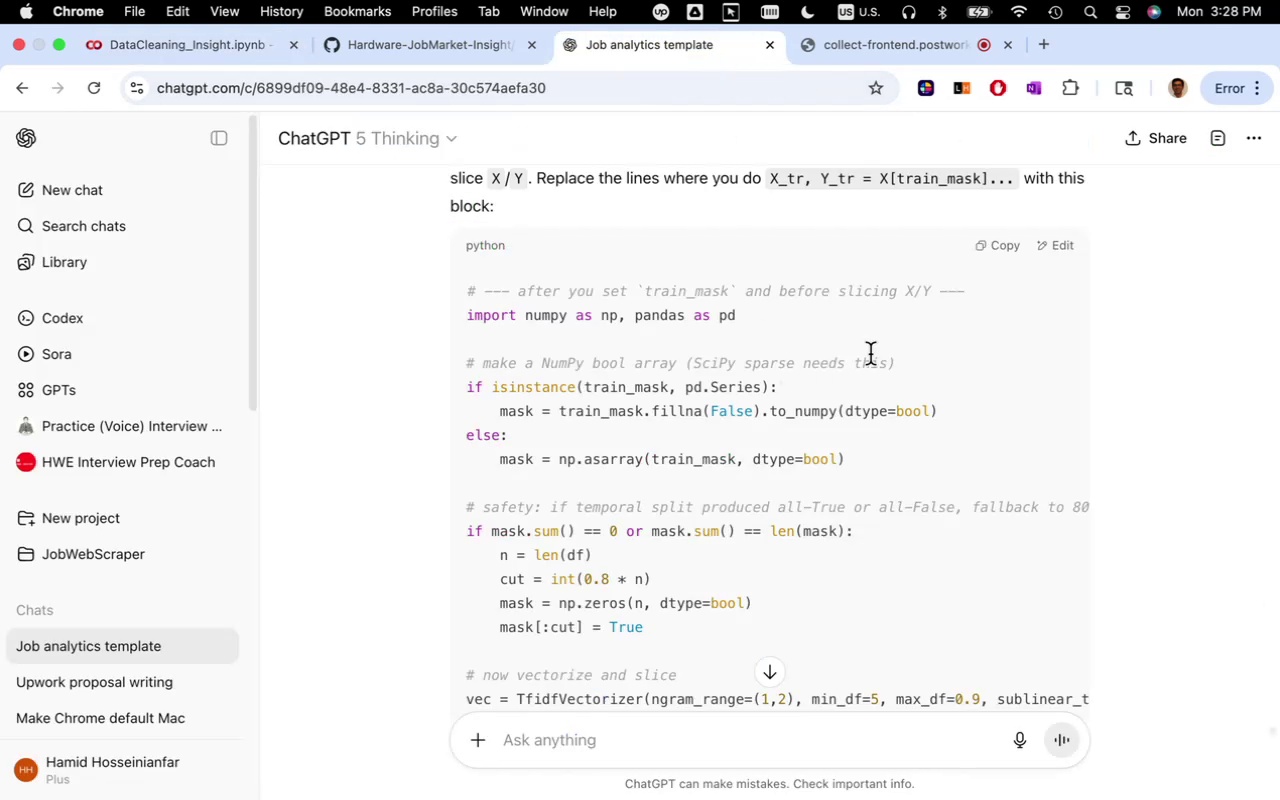 
wait(5.68)
 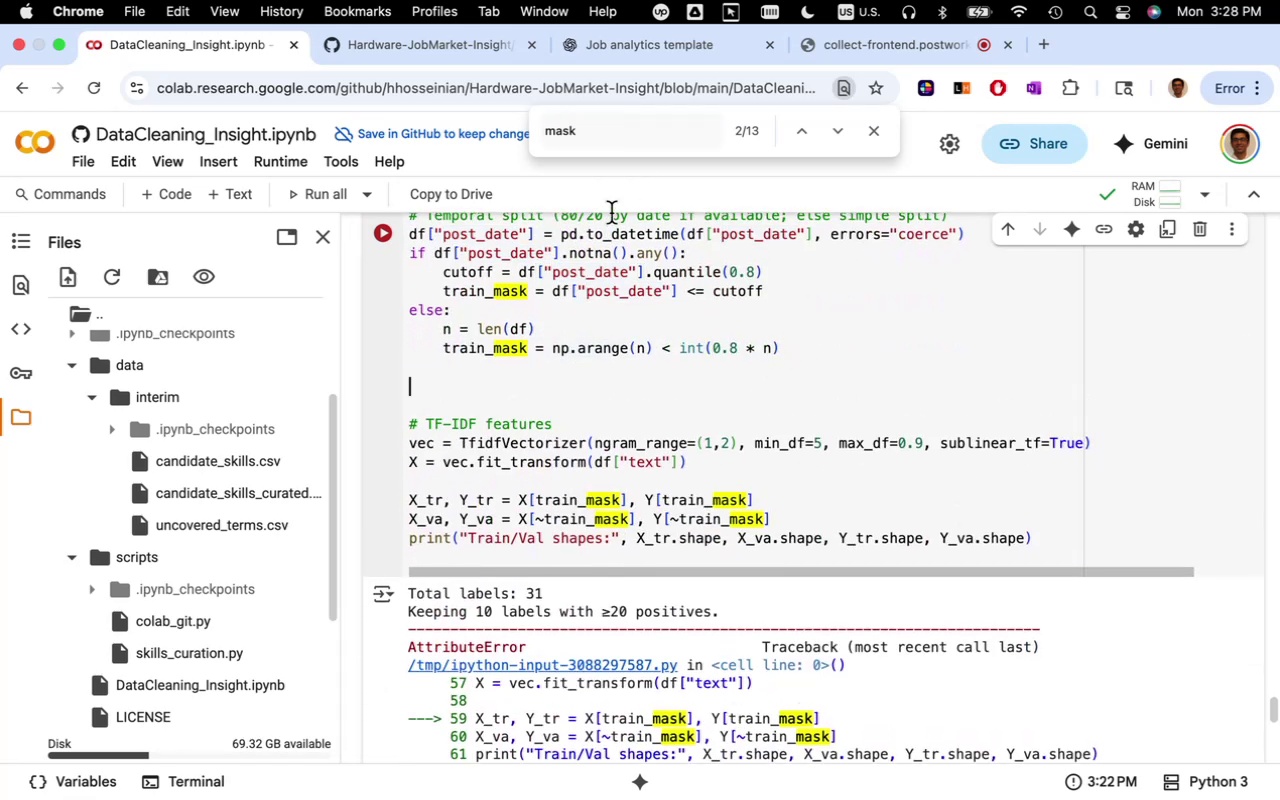 
left_click([992, 247])
 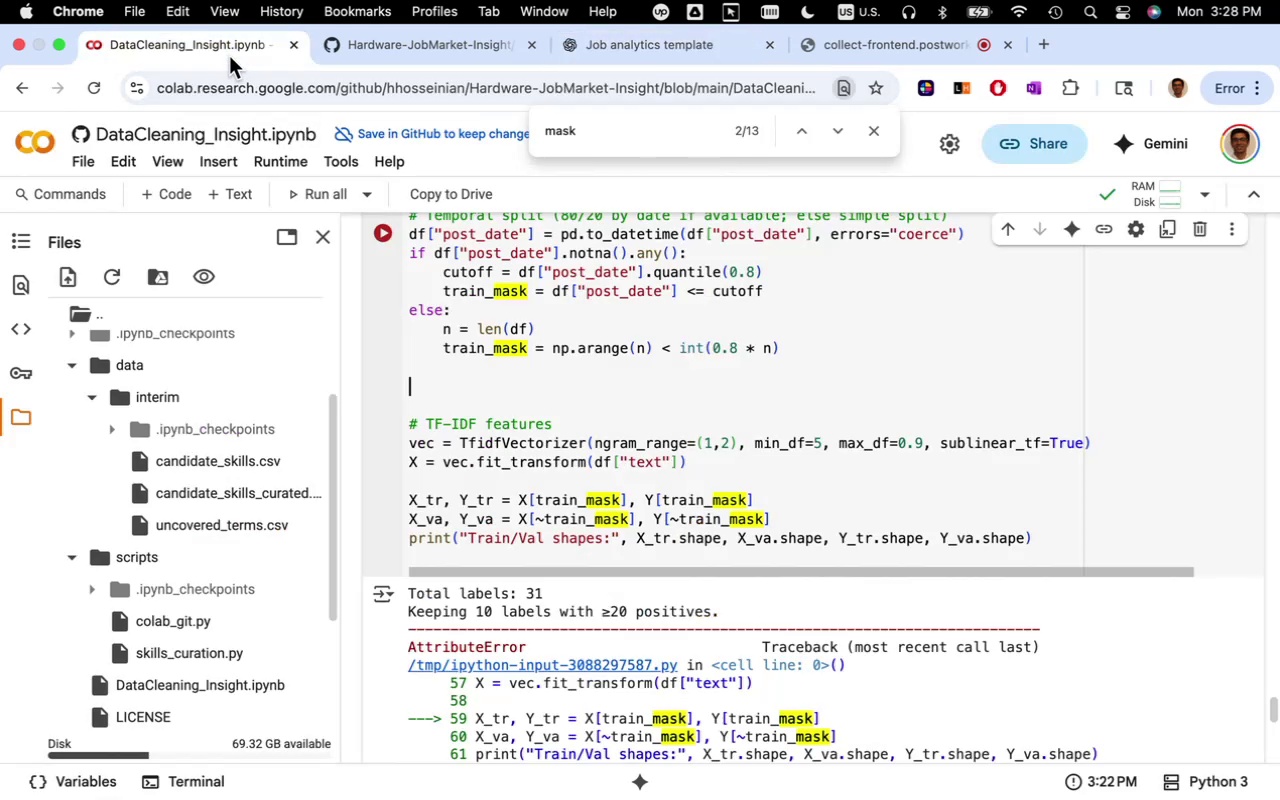 
key(Meta+V)
 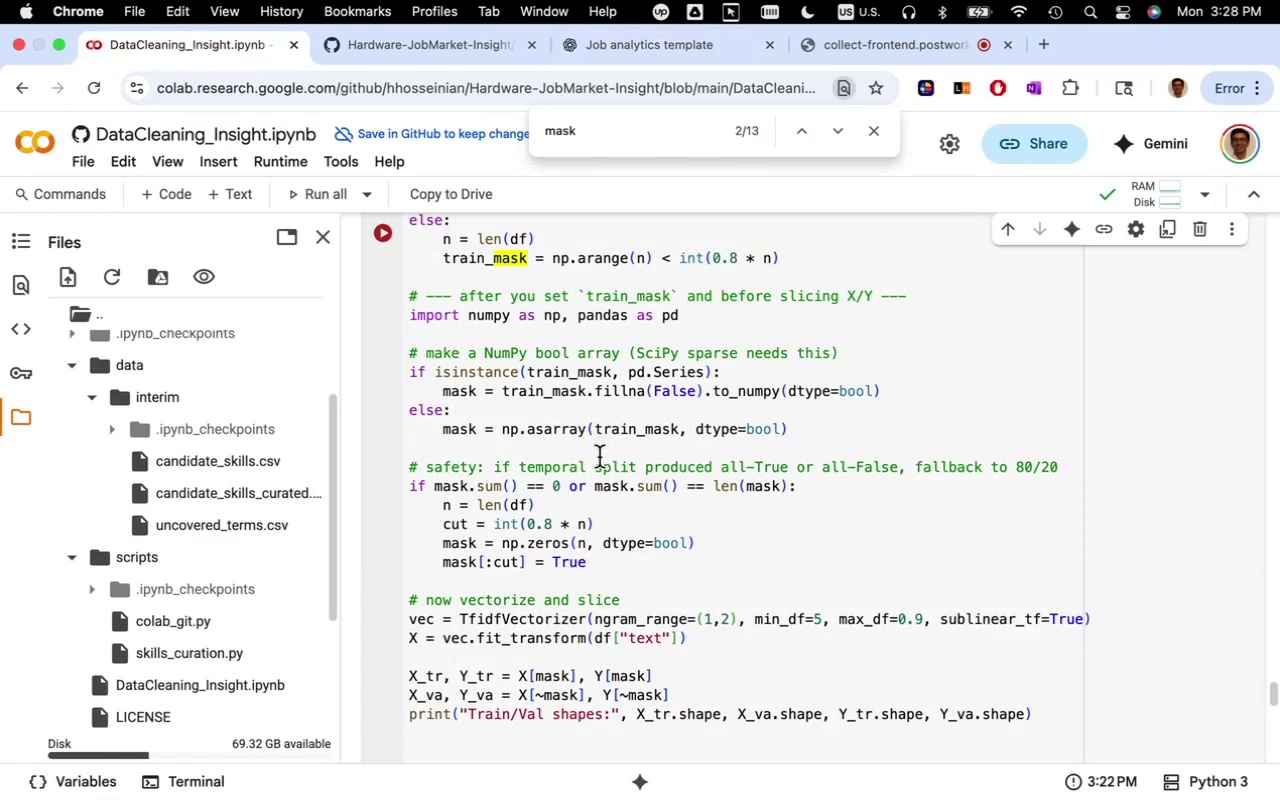 
scroll: coordinate [602, 461], scroll_direction: up, amount: 4.0
 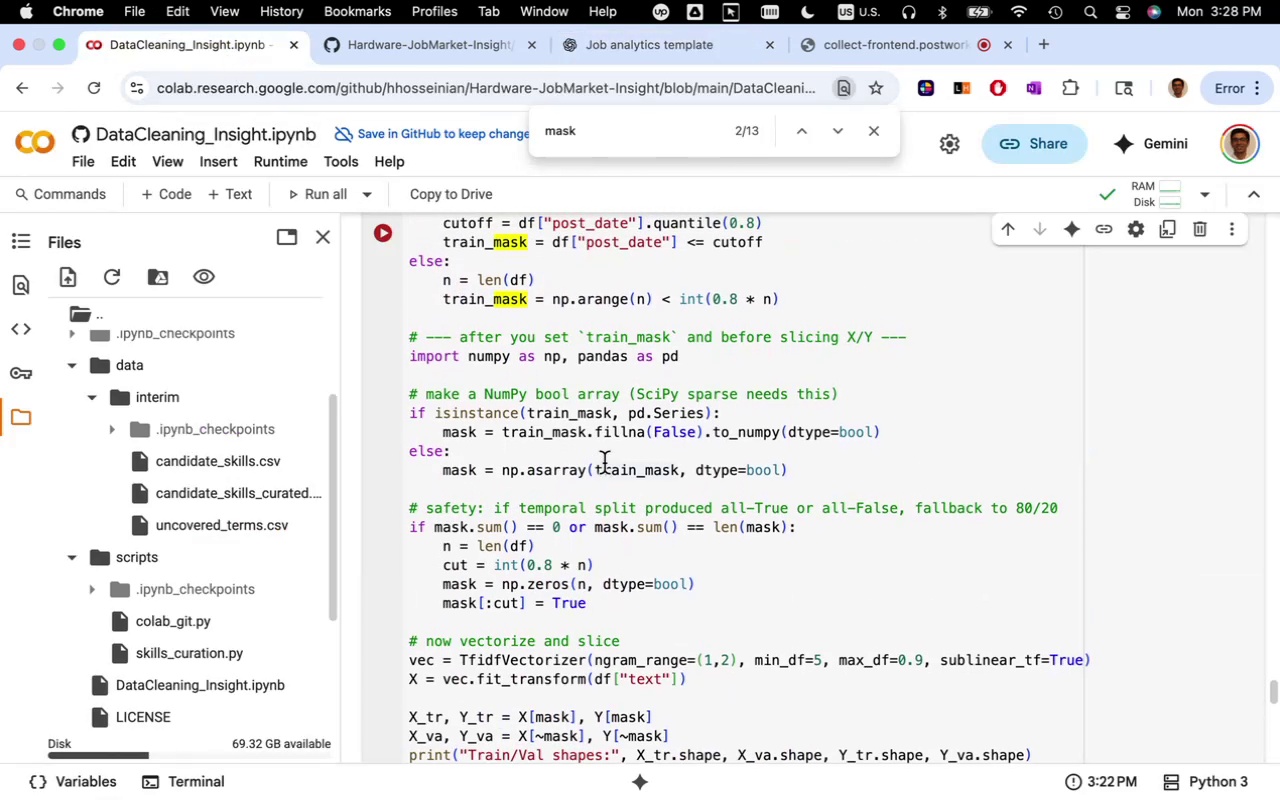 
scroll: coordinate [652, 678], scroll_direction: down, amount: 9.0
 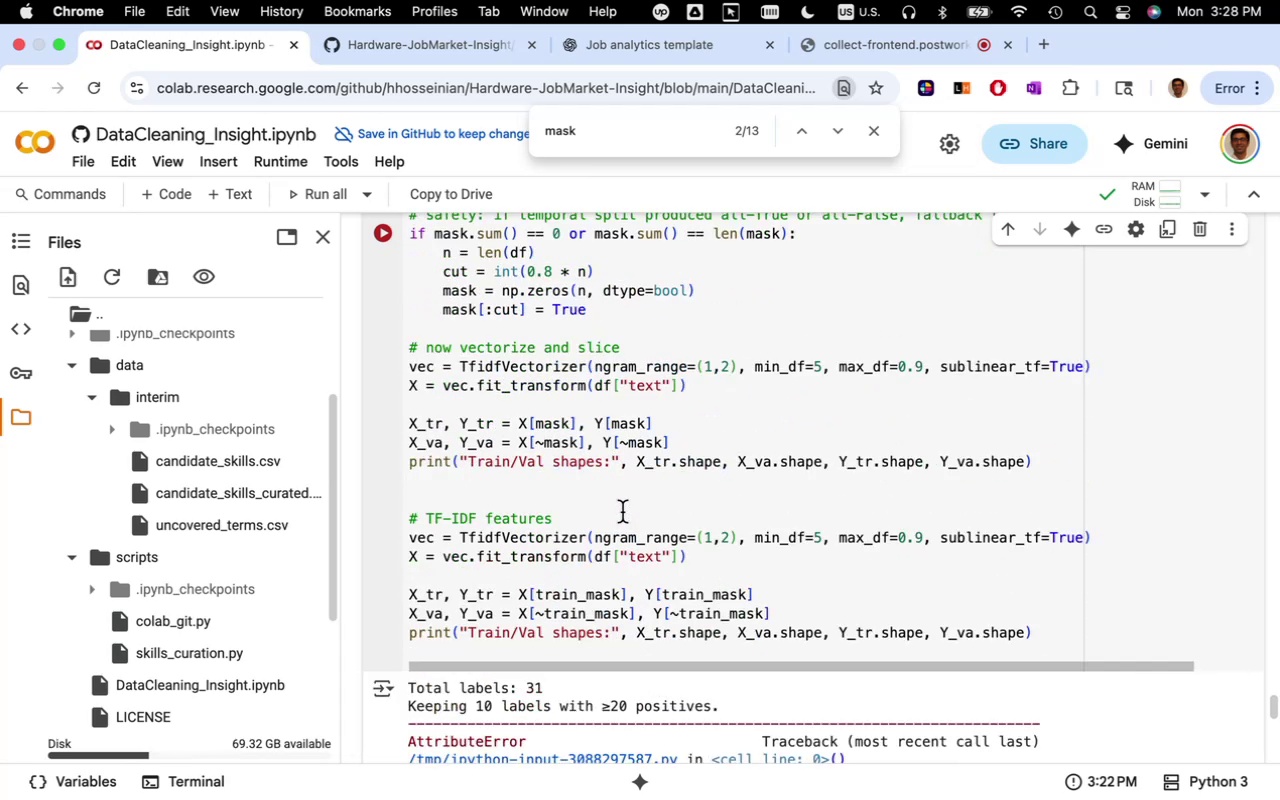 
scroll: coordinate [621, 512], scroll_direction: up, amount: 27.0
 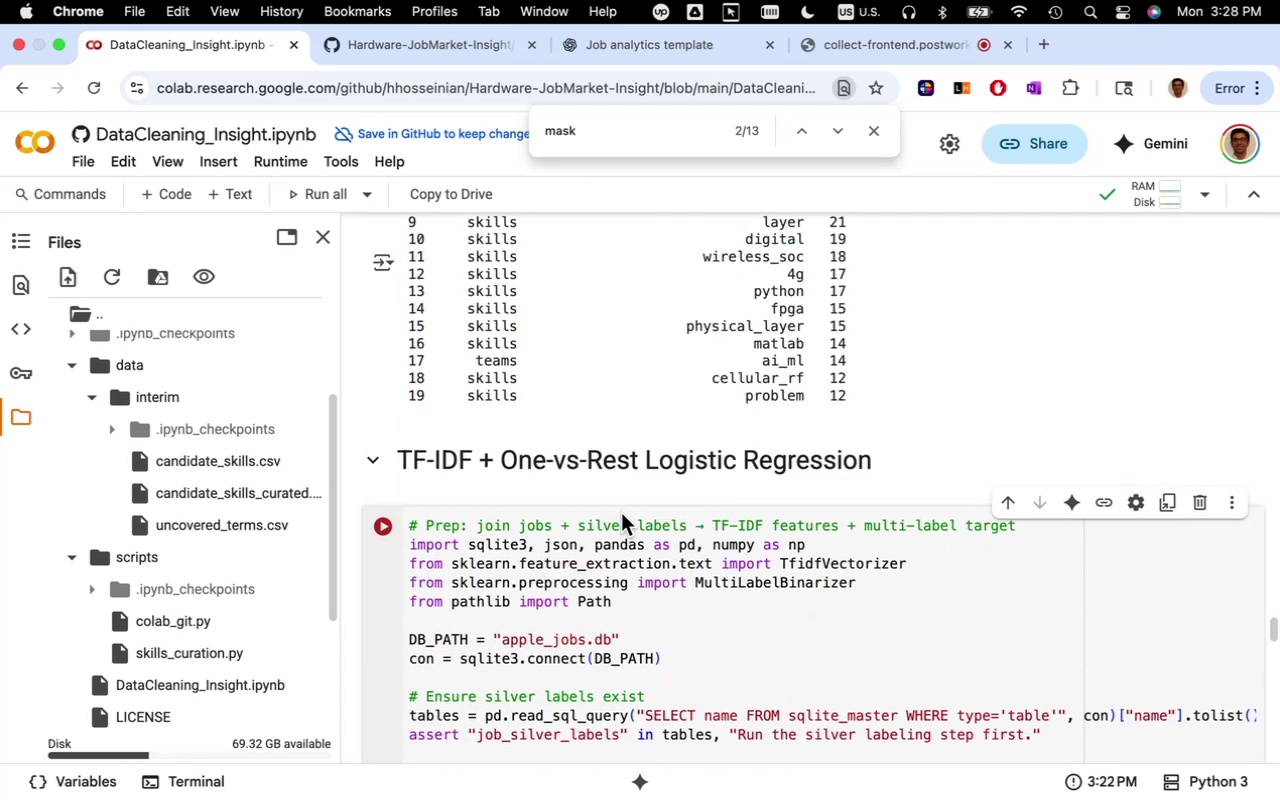 
scroll: coordinate [636, 526], scroll_direction: down, amount: 31.0
 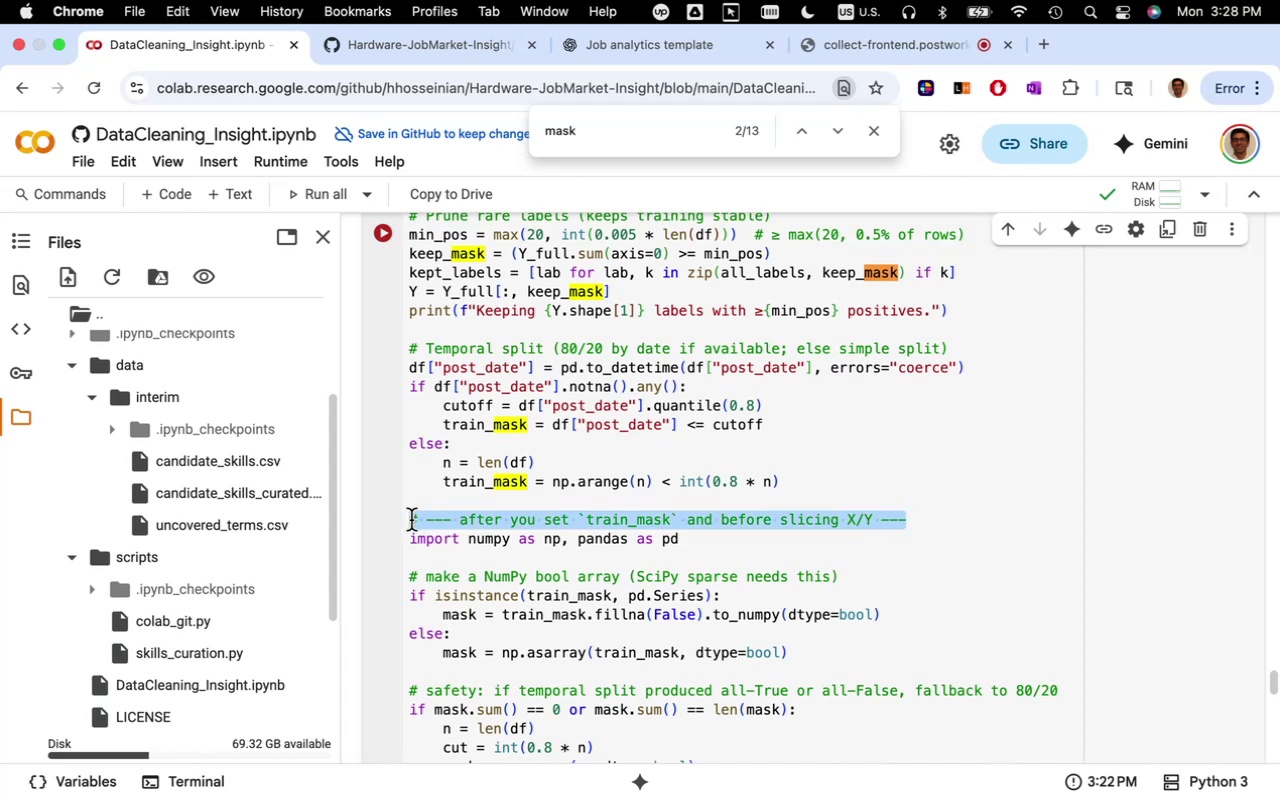 
key(Backspace)
 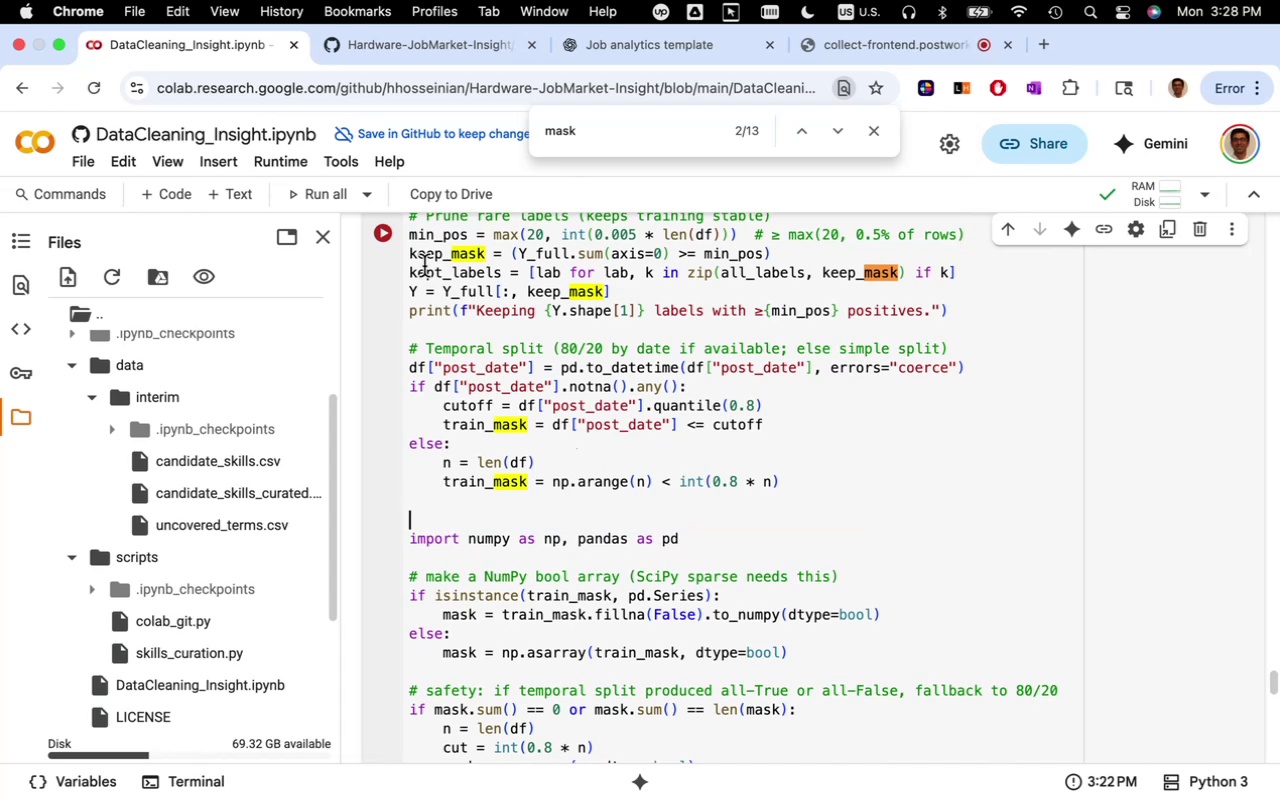 
left_click([389, 235])
 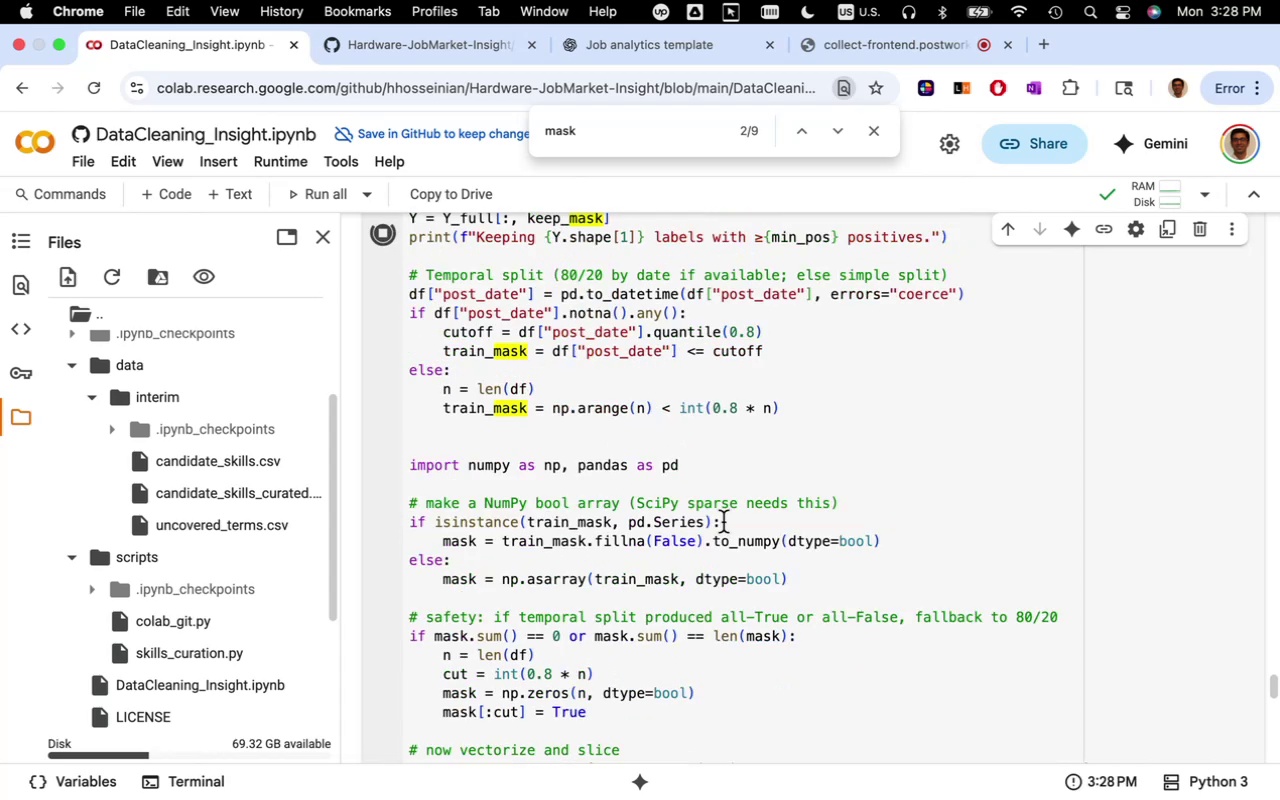 
scroll: coordinate [724, 525], scroll_direction: down, amount: 15.0
 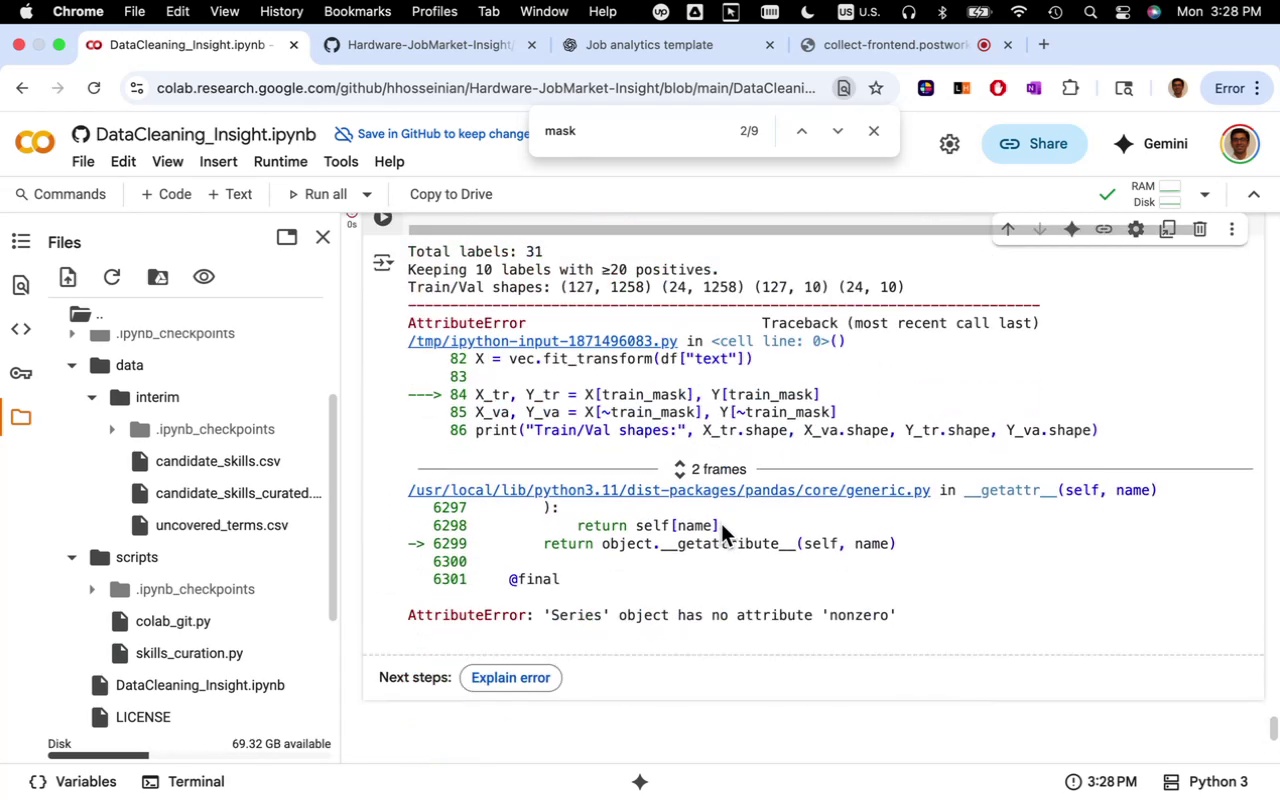 
wait(5.34)
 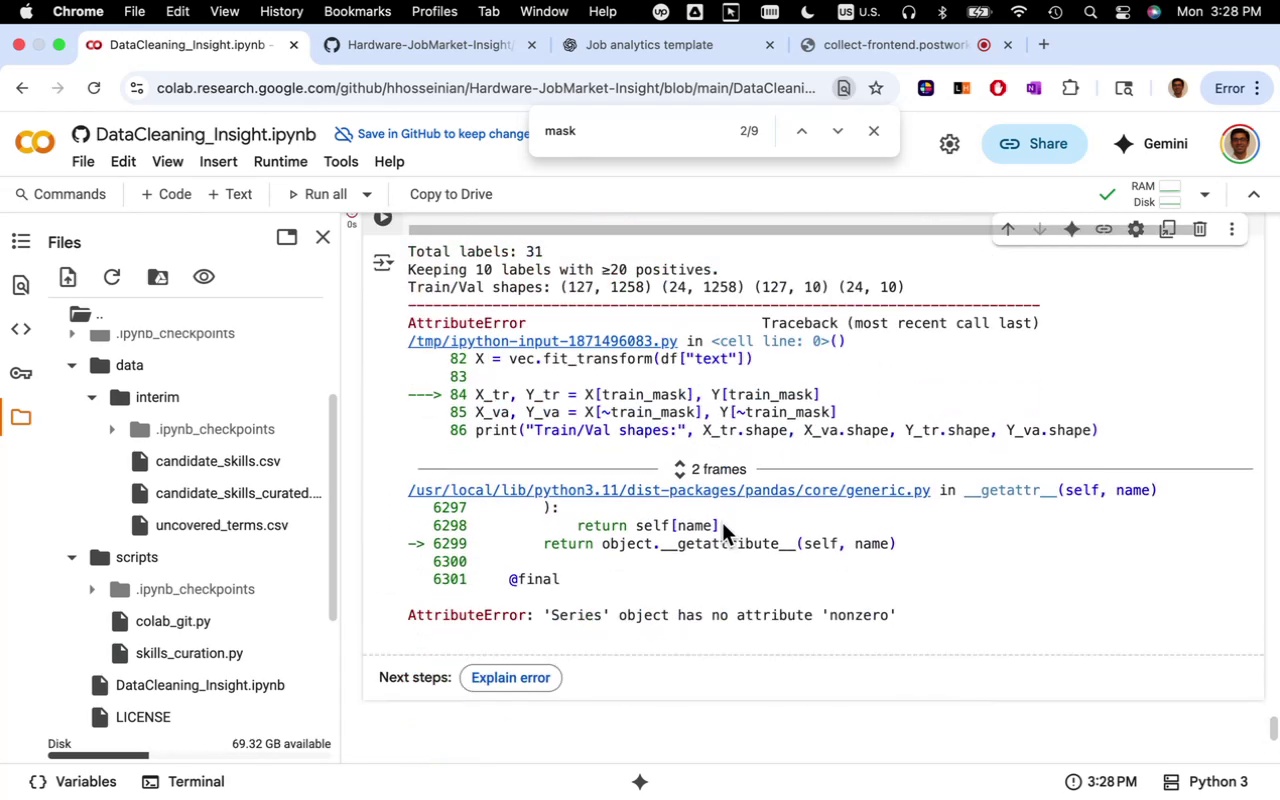 
scroll: coordinate [721, 526], scroll_direction: up, amount: 12.0
 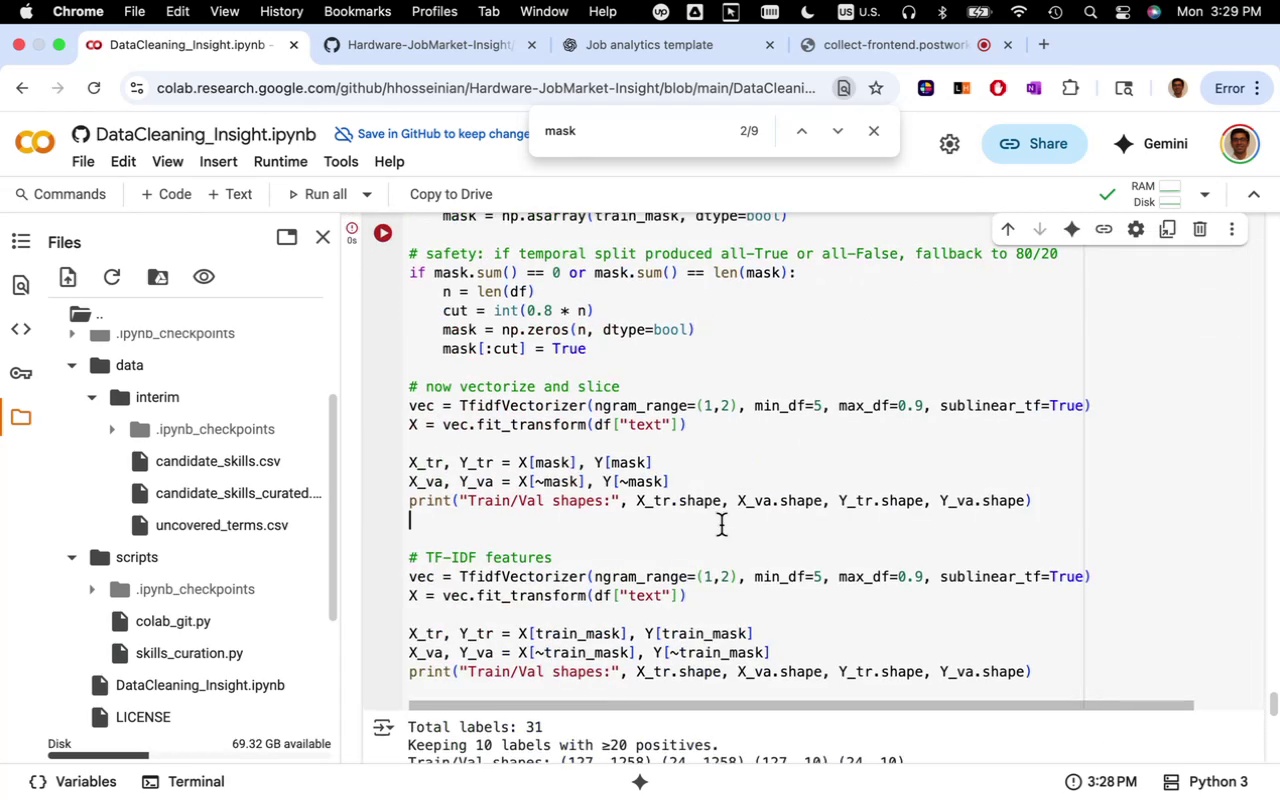 
key(Meta+A)
 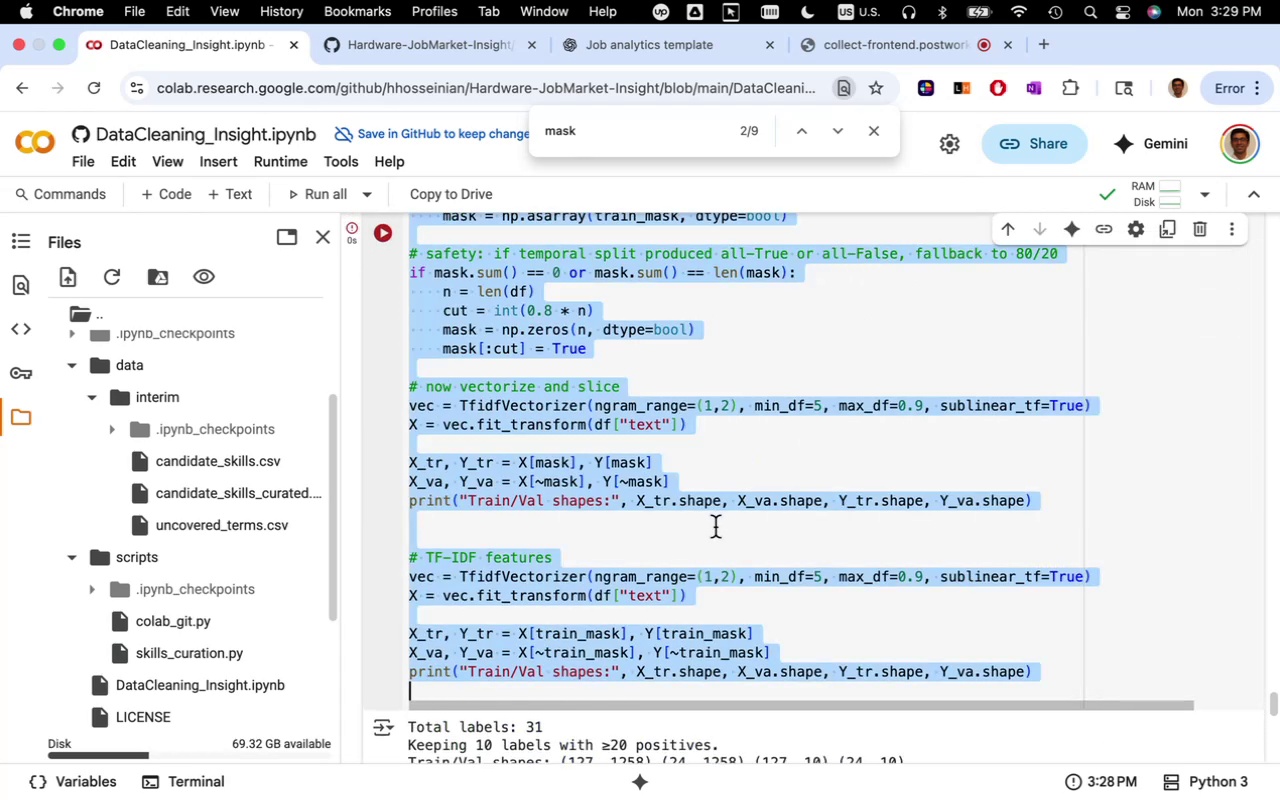 
key(Meta+C)
 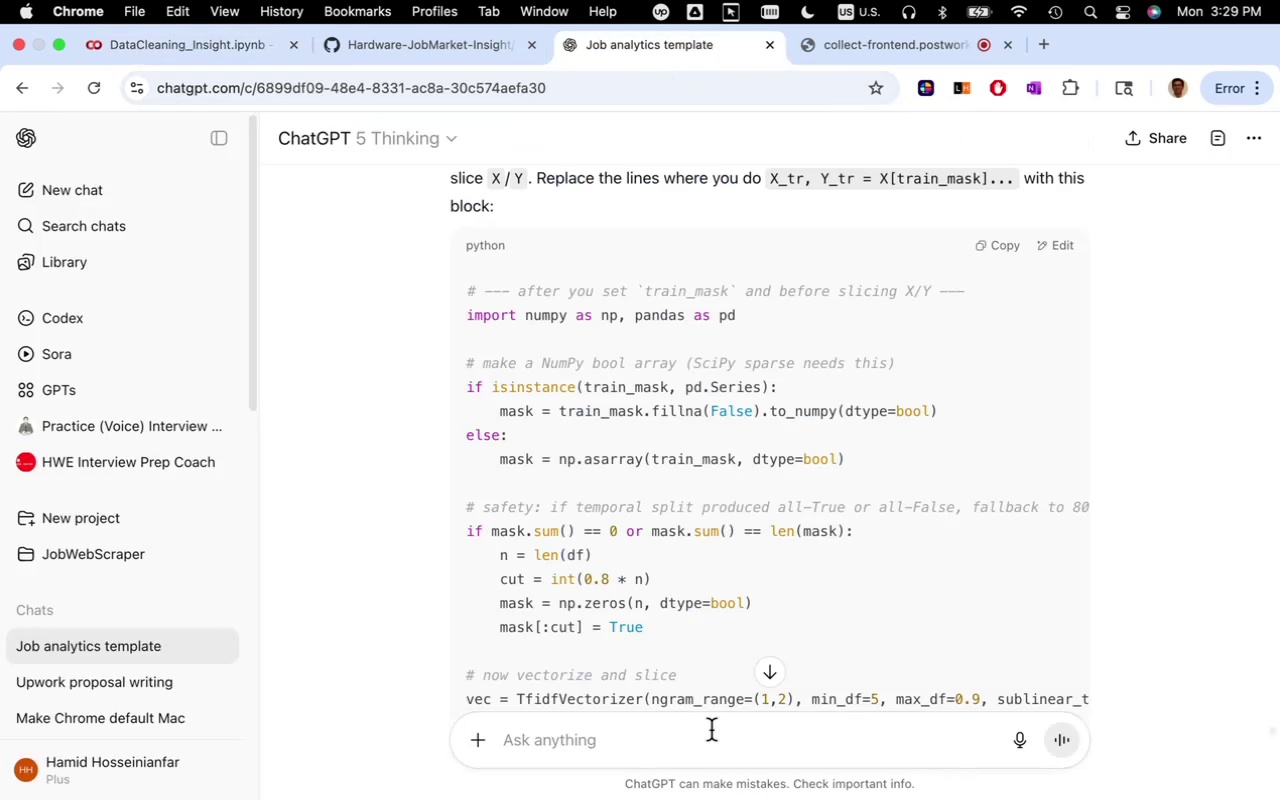 
left_click([698, 728])
 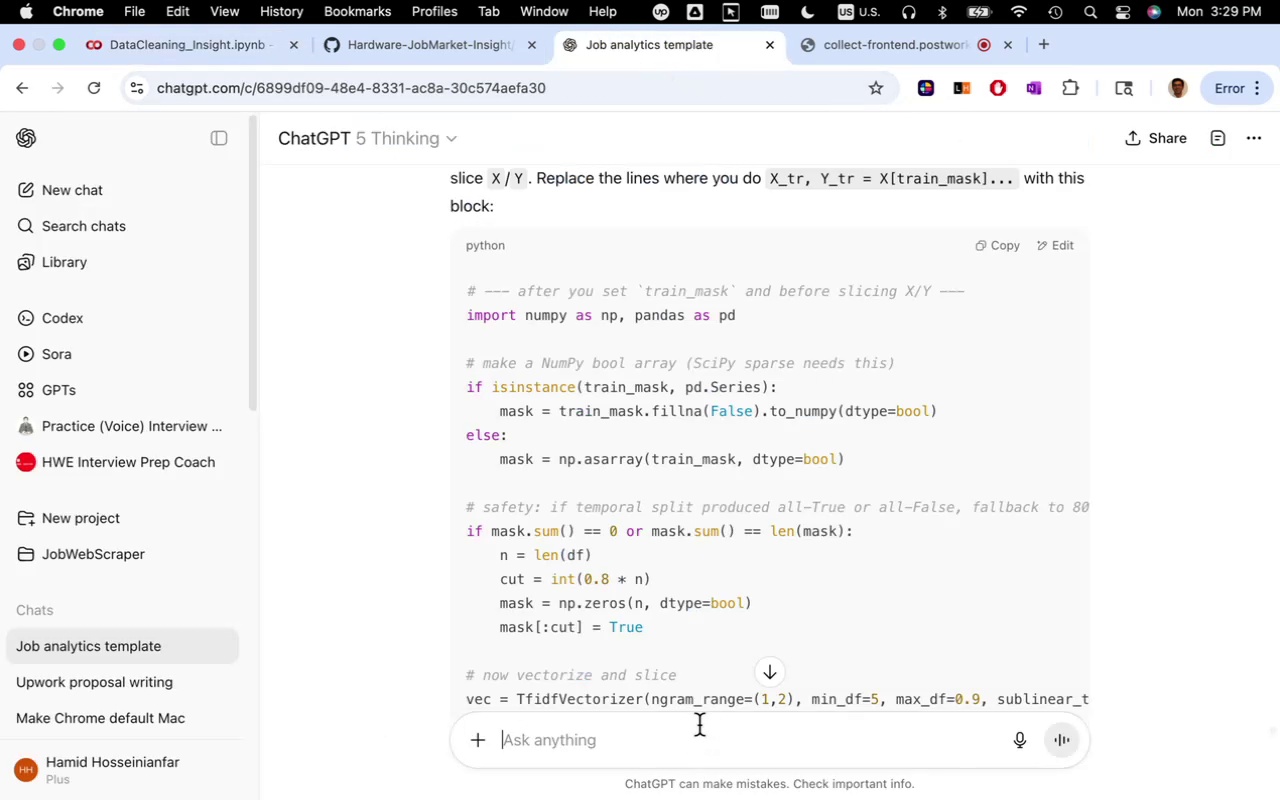 
type(still same a)
key(Backspace)
type(error ")
 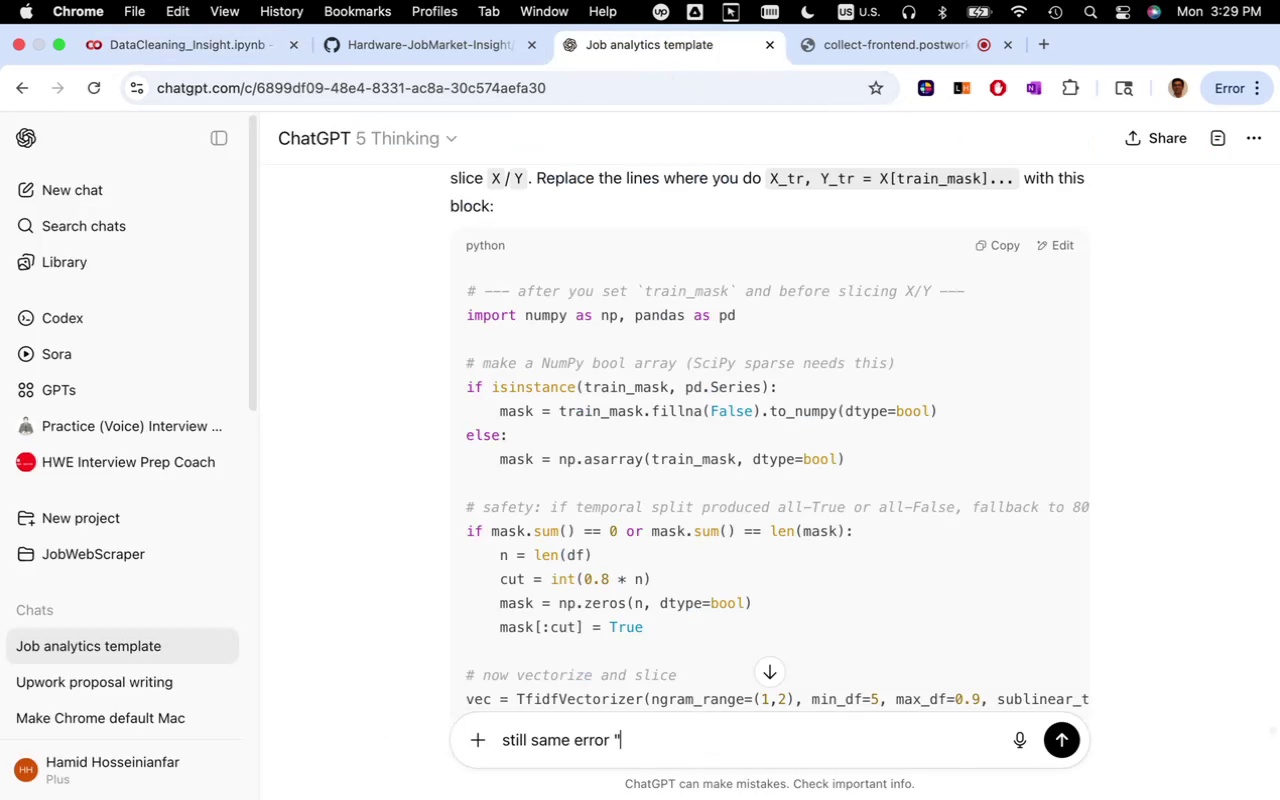 
key(Meta+CommandLeft)
 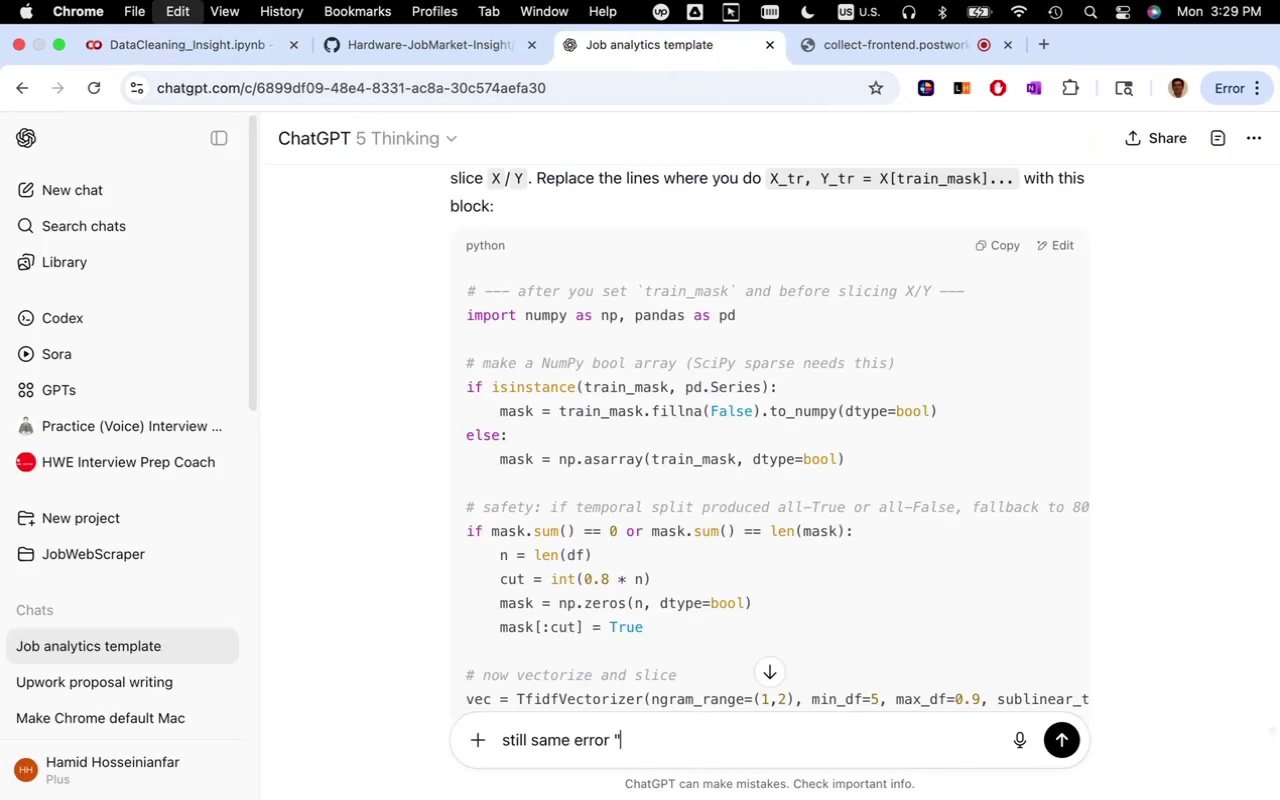 
key(Meta+V)
 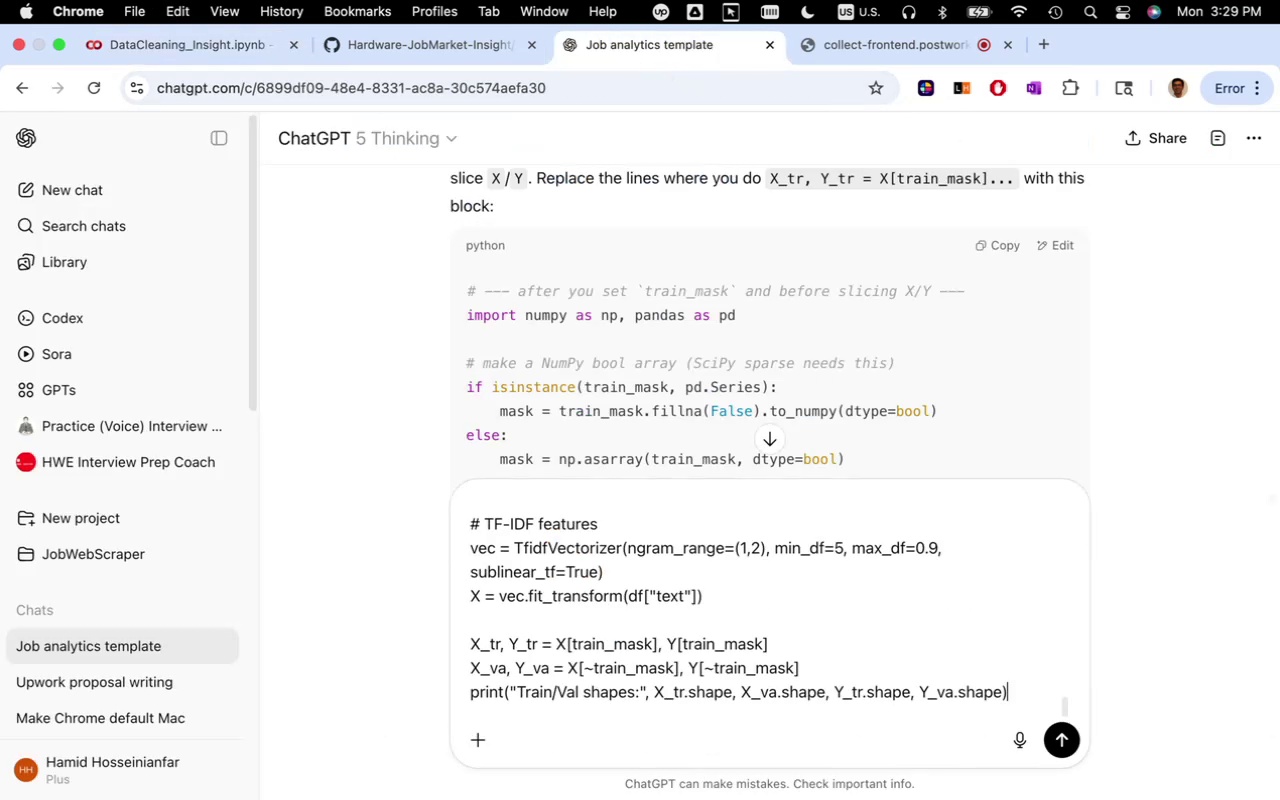 
key(Shift+ShiftRight)
 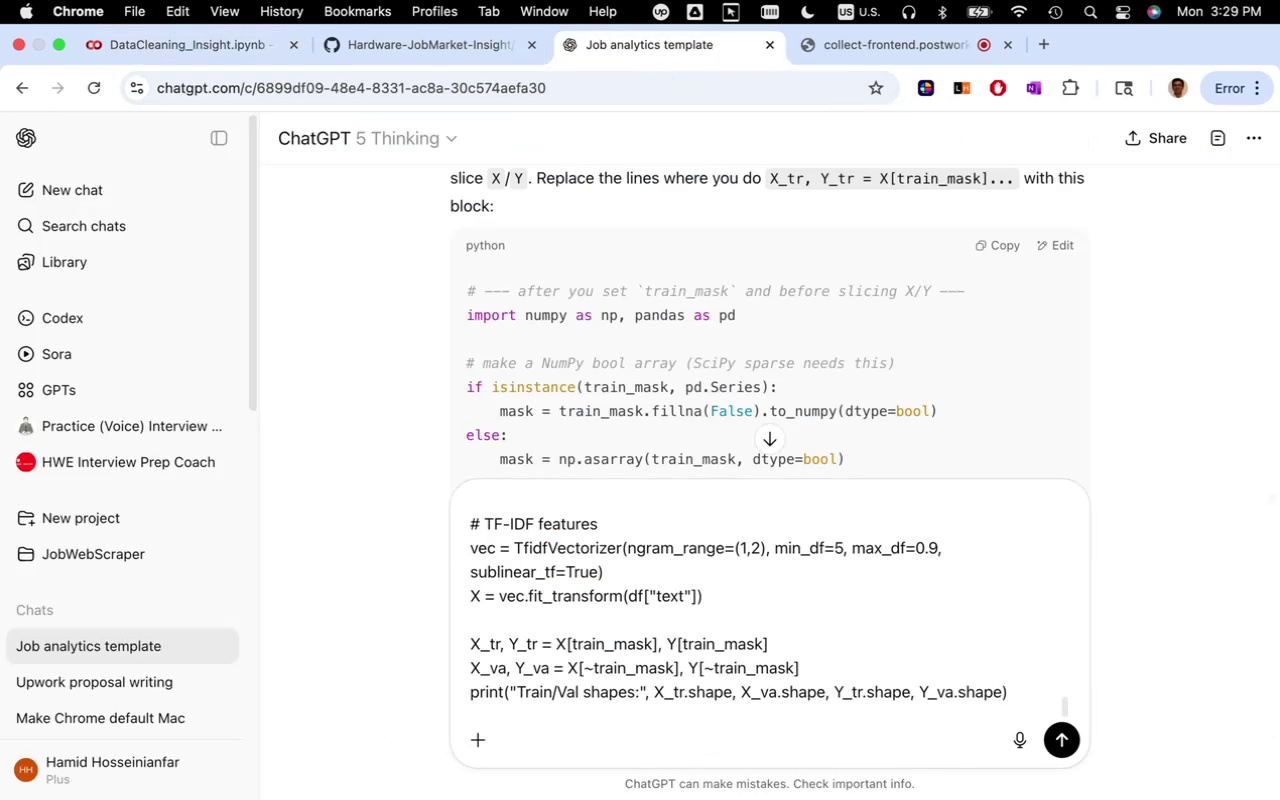 
key(Shift+Quote)
 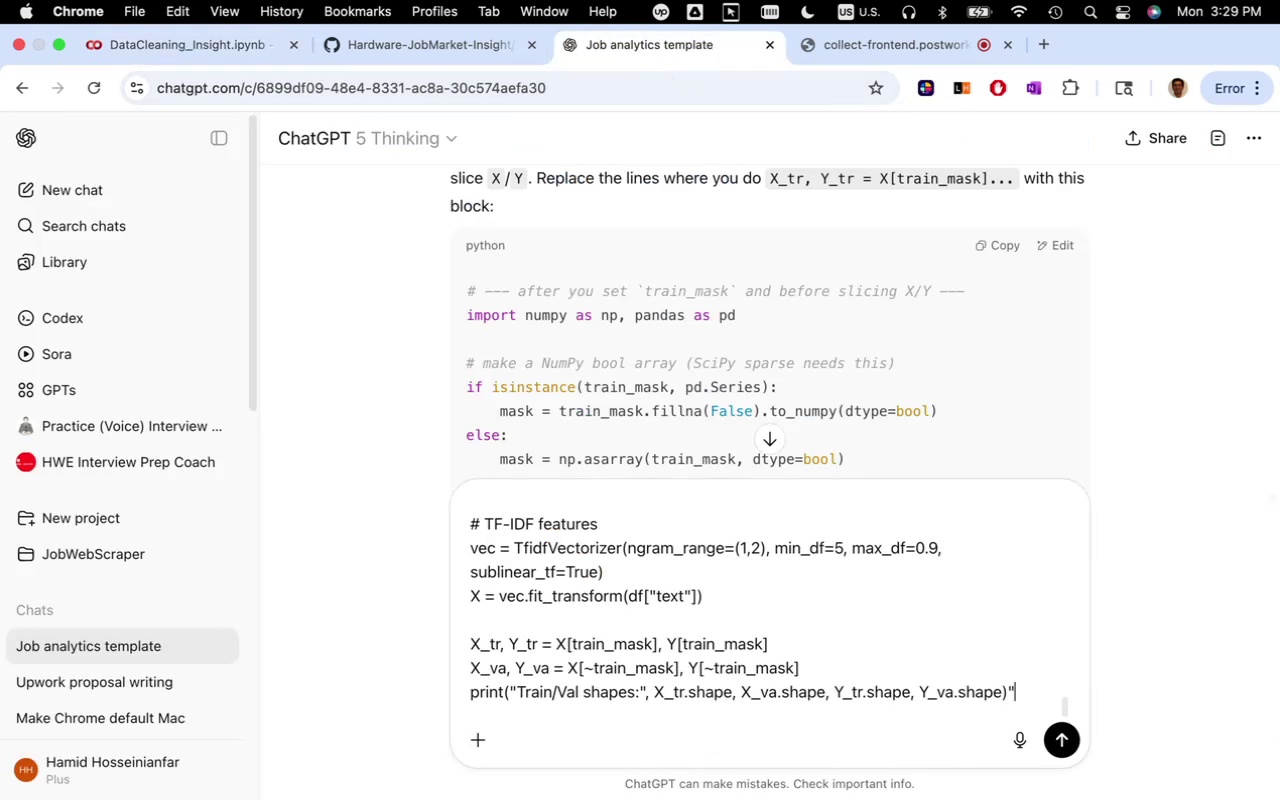 
key(Enter)
 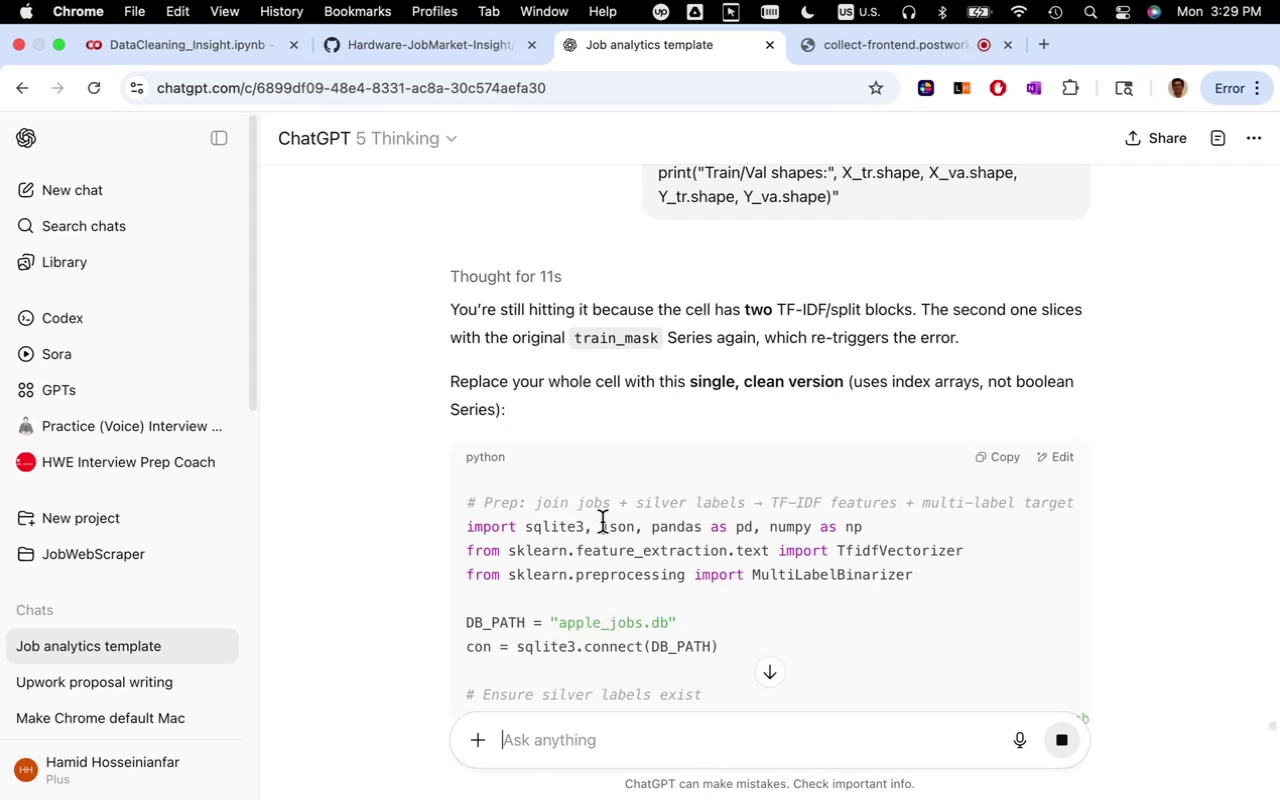 
wait(25.43)
 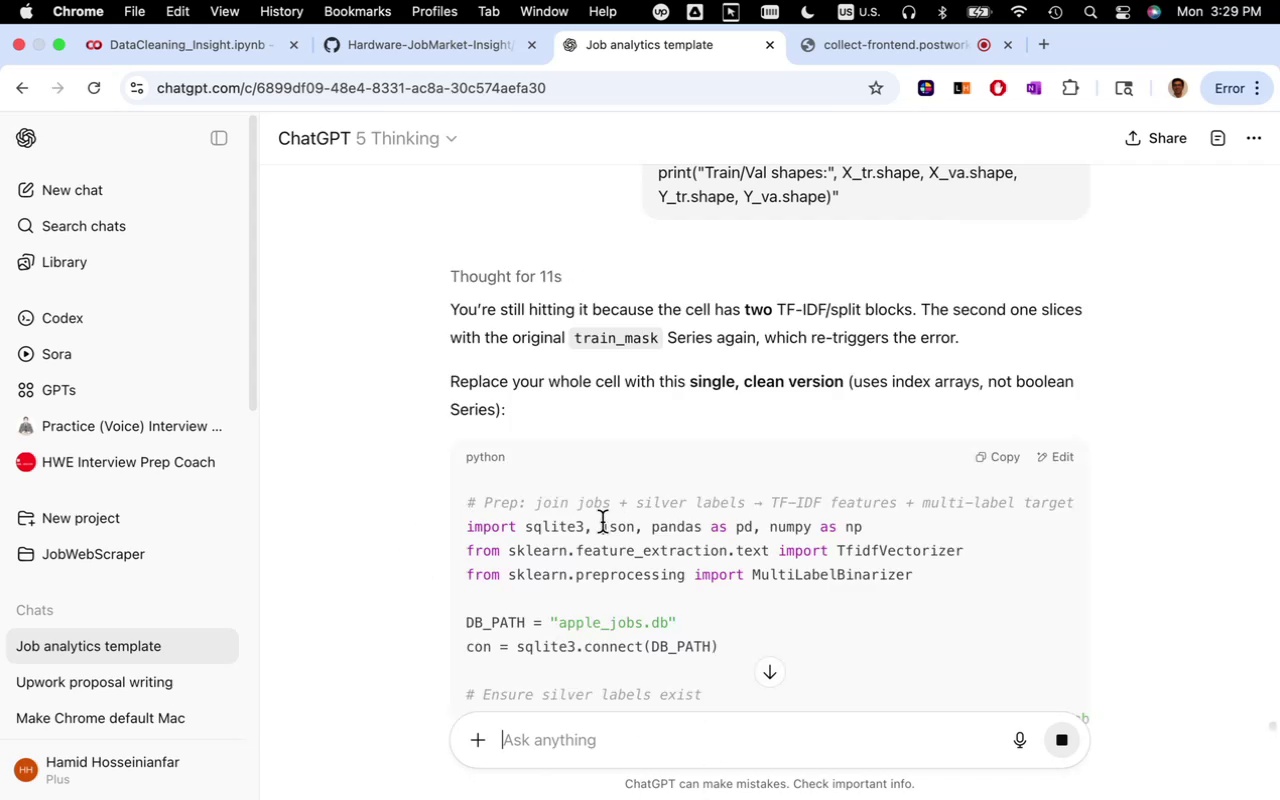 
scroll: coordinate [620, 519], scroll_direction: down, amount: 49.0
 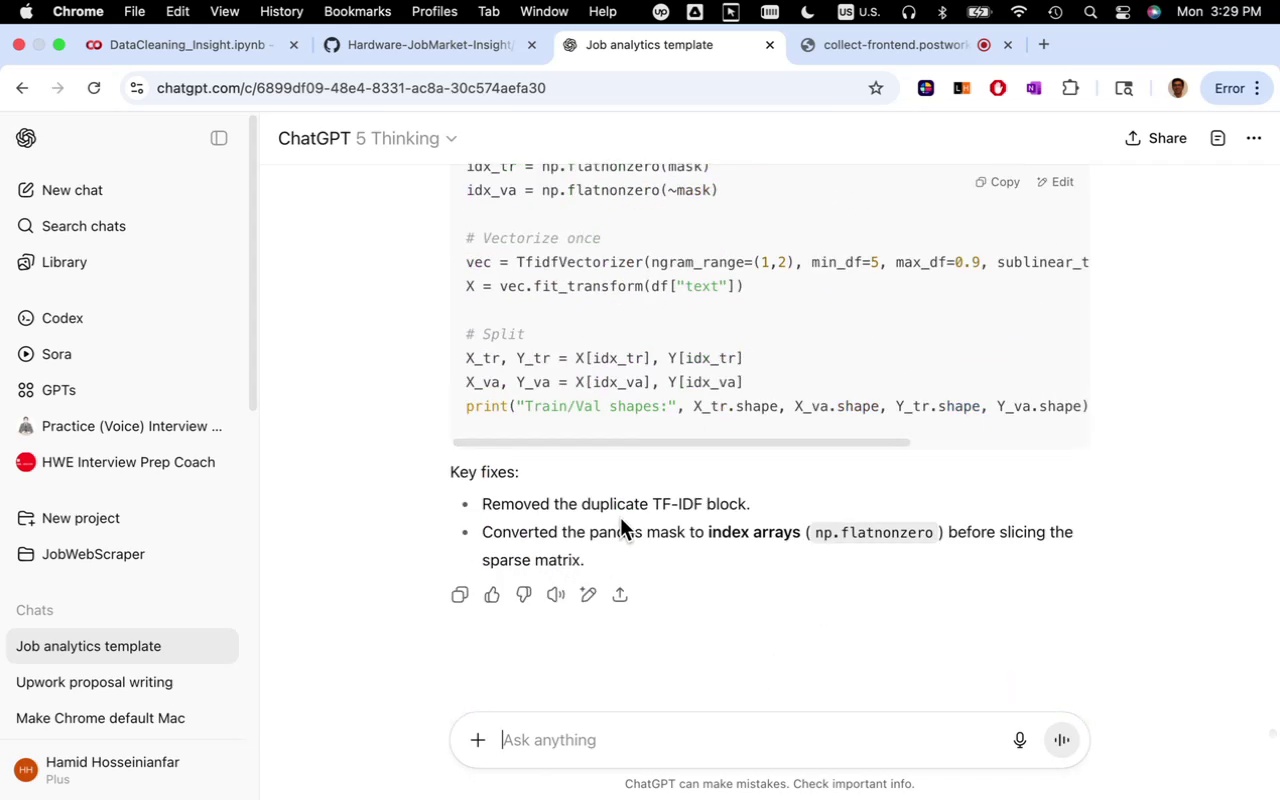 
scroll: coordinate [512, 416], scroll_direction: up, amount: 122.0
 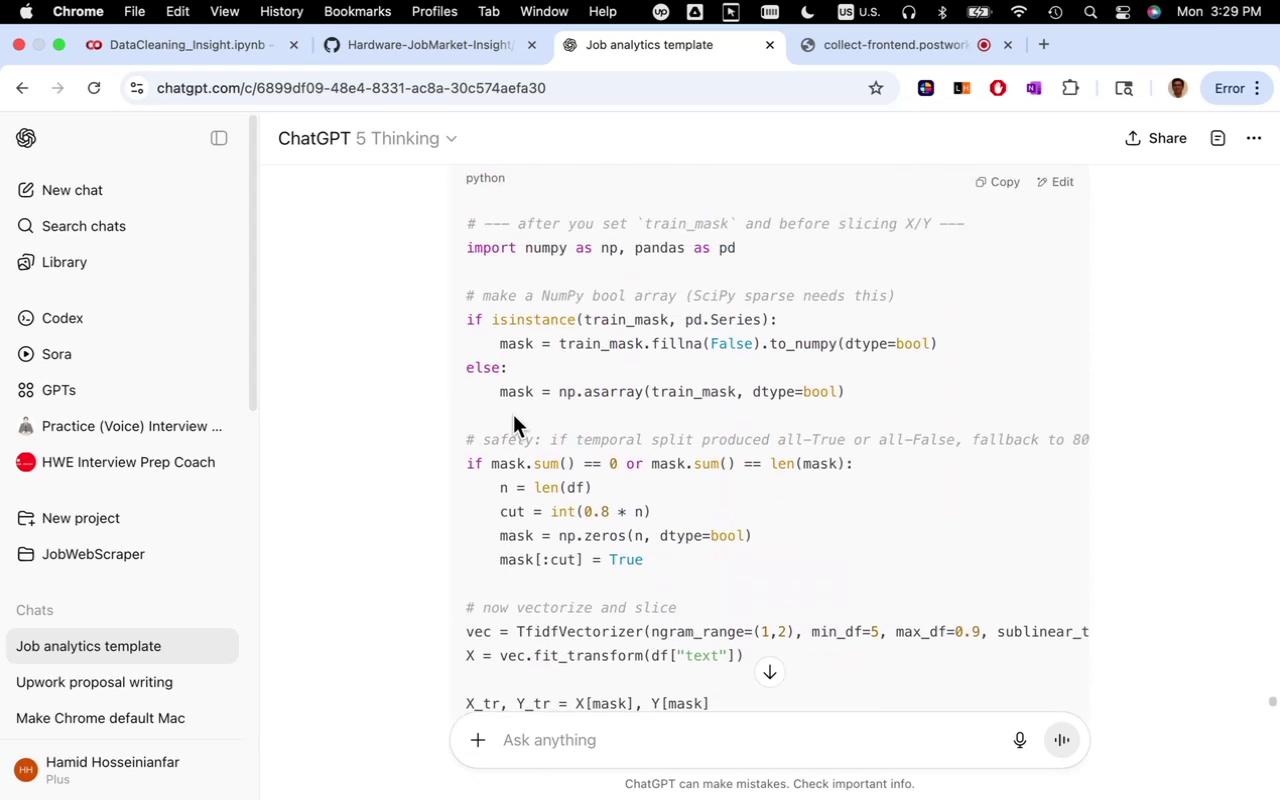 
scroll: coordinate [524, 450], scroll_direction: down, amount: 8.0
 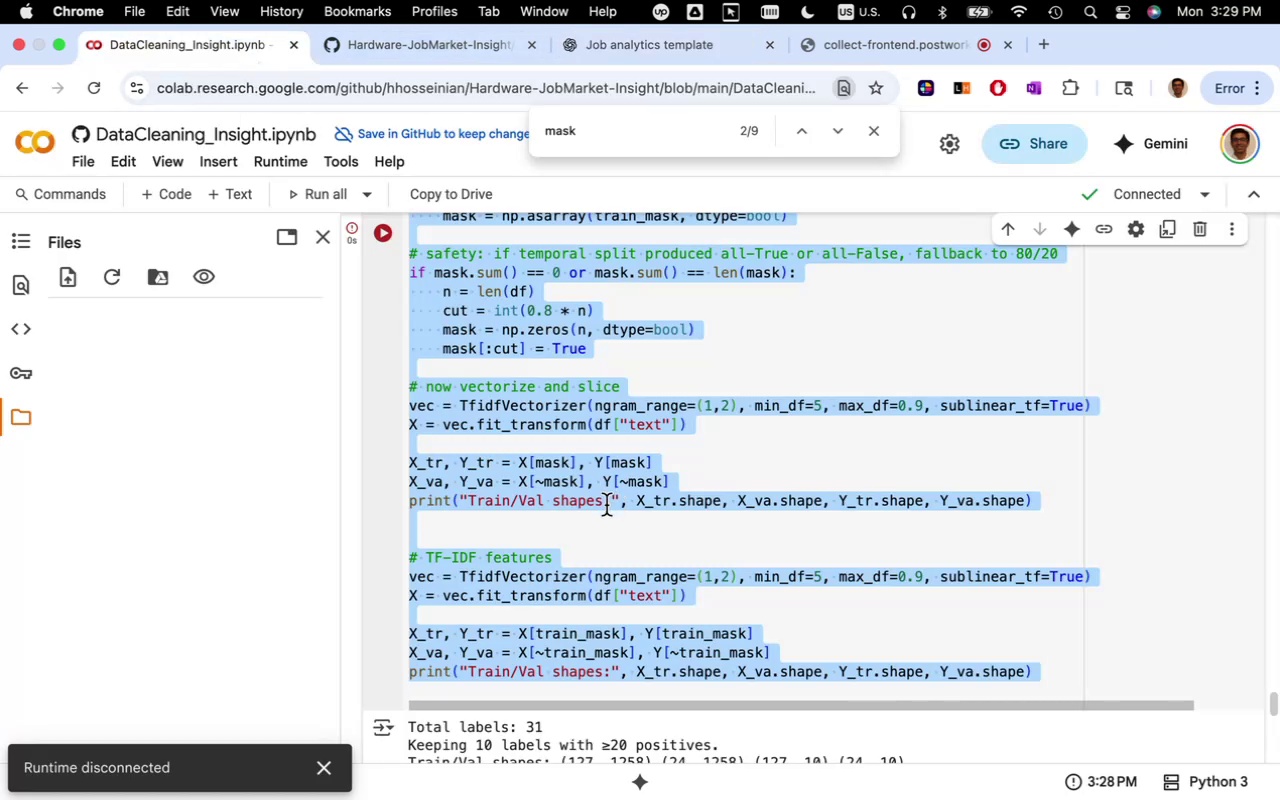 
wait(6.55)
 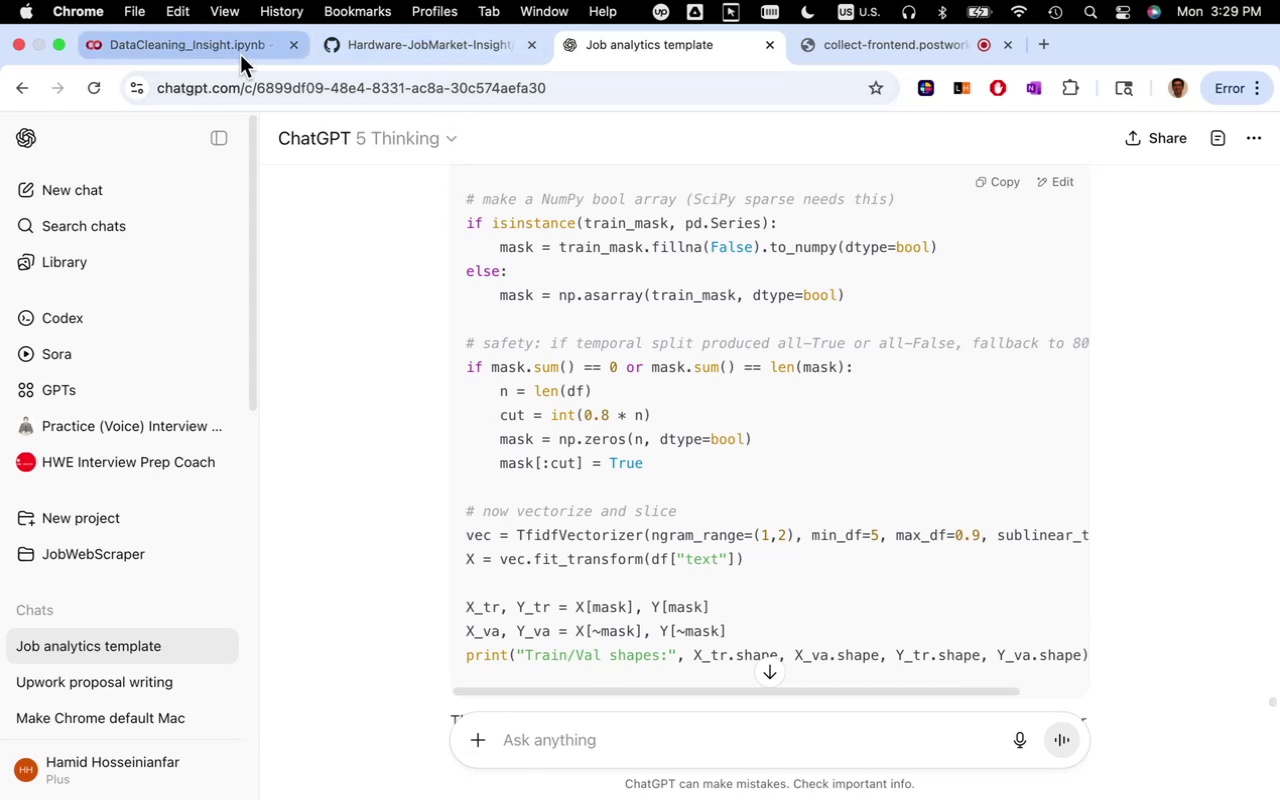 
left_click([860, 661])
 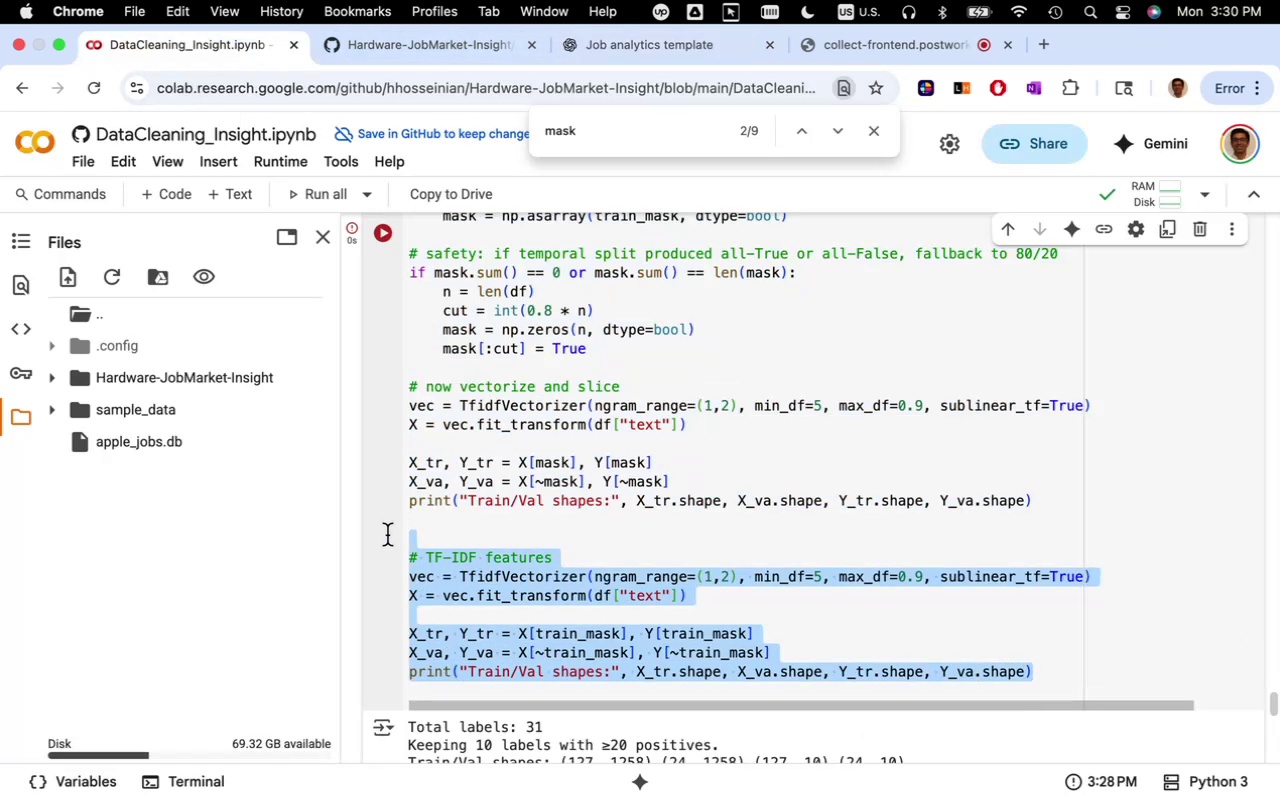 
key(Backspace)
 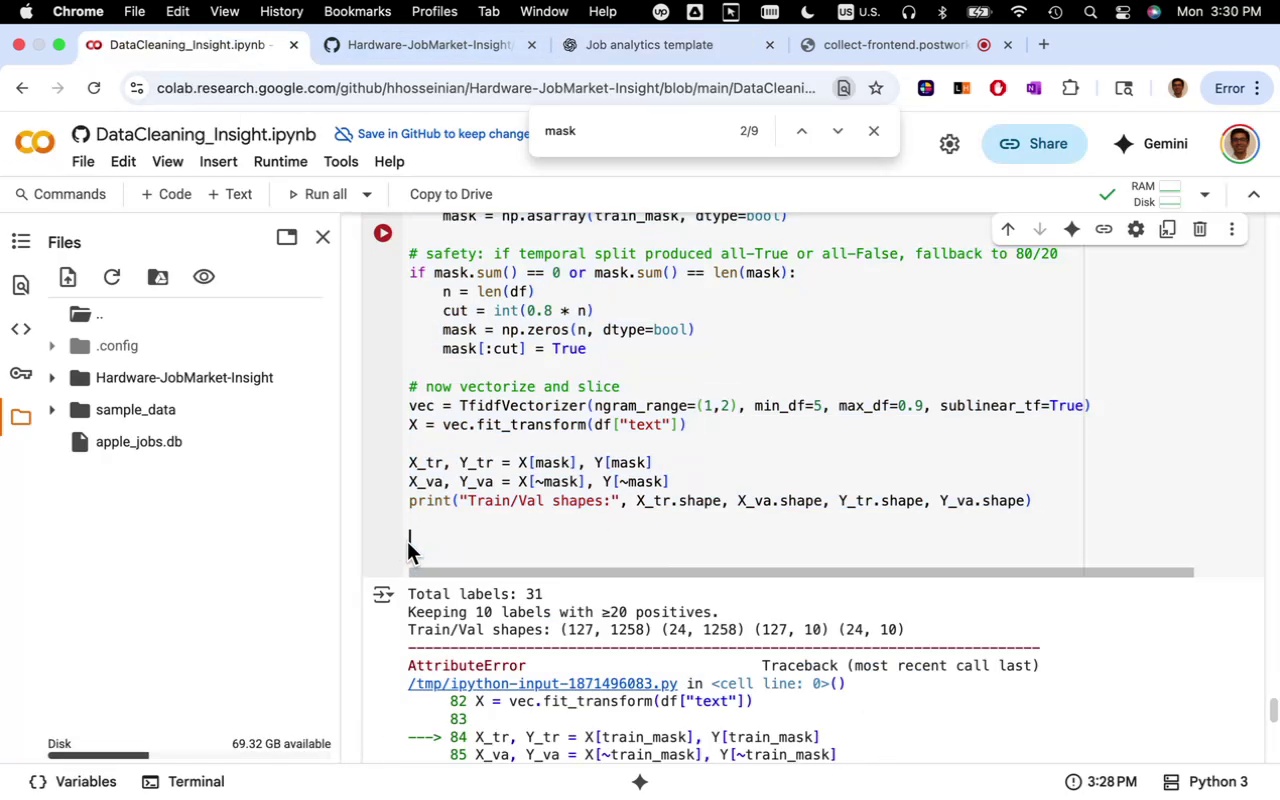 
key(Backspace)
 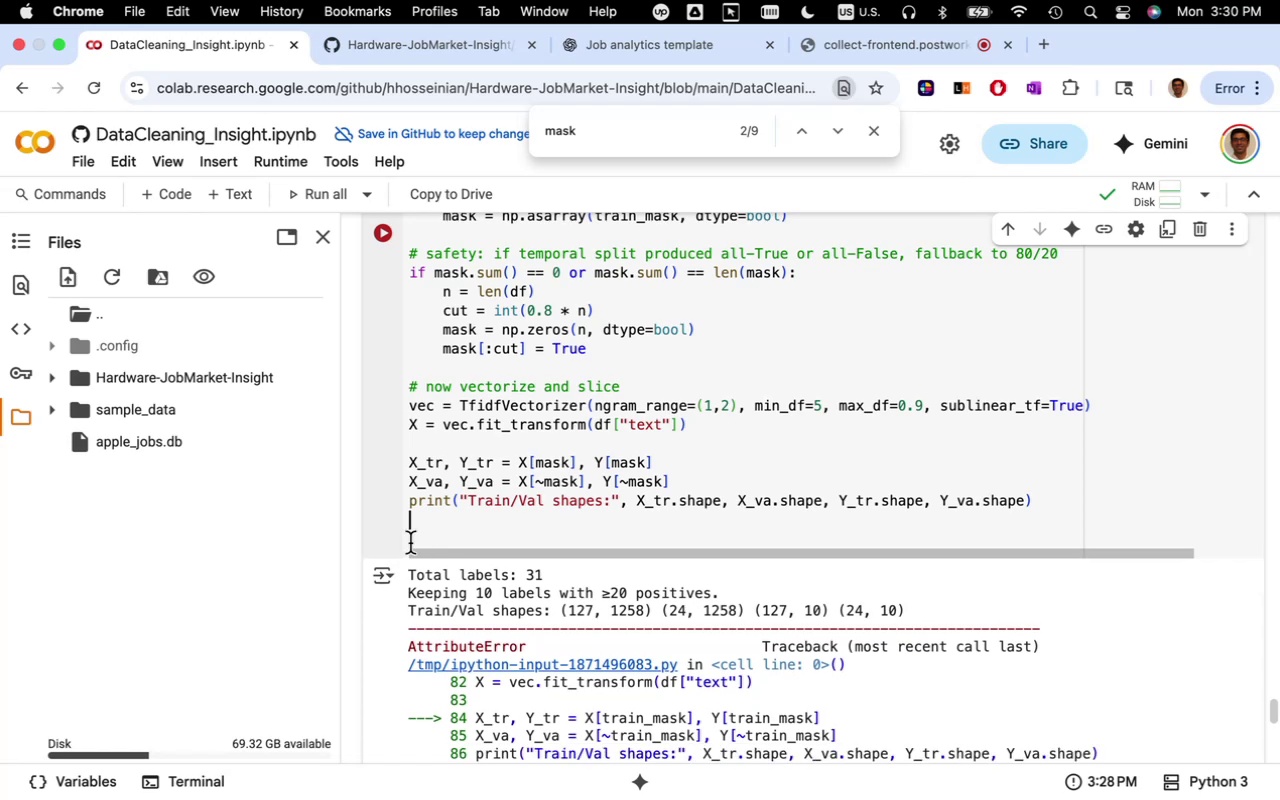 
key(Backspace)
 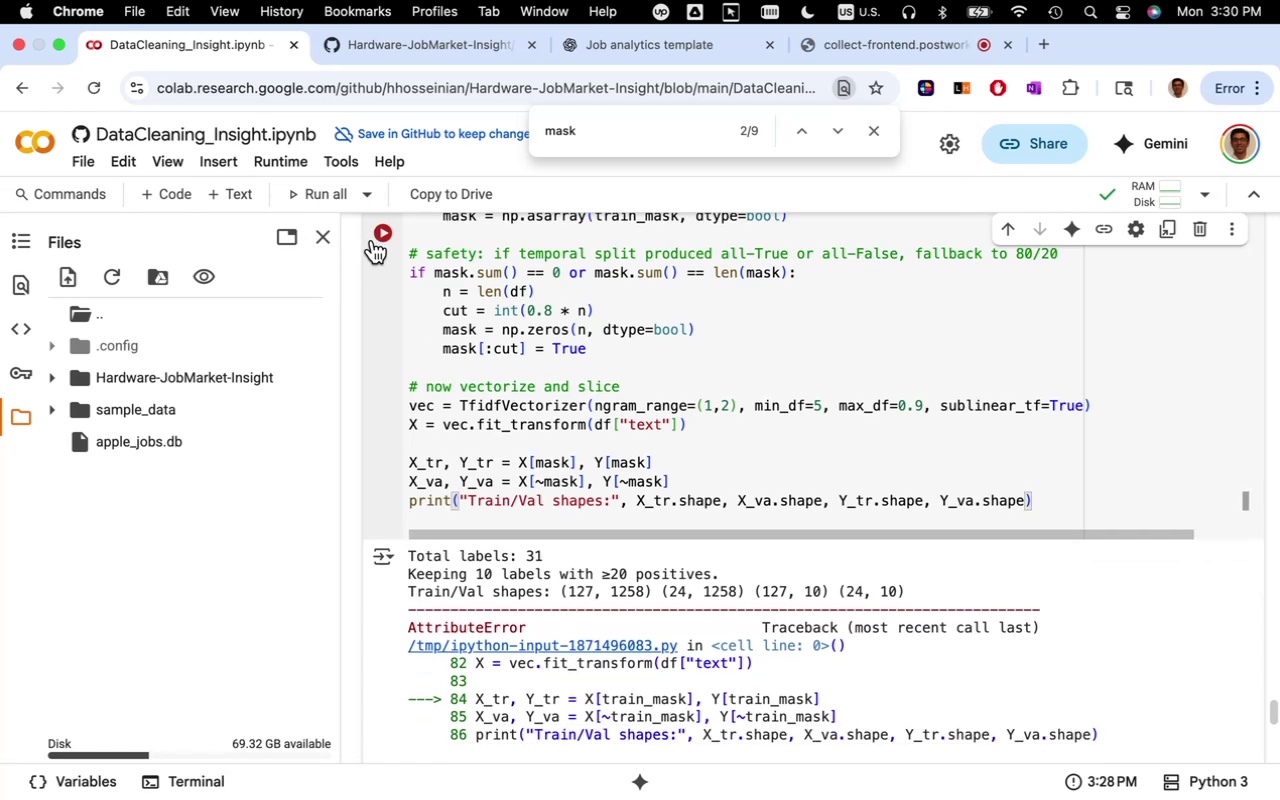 
left_click([384, 232])
 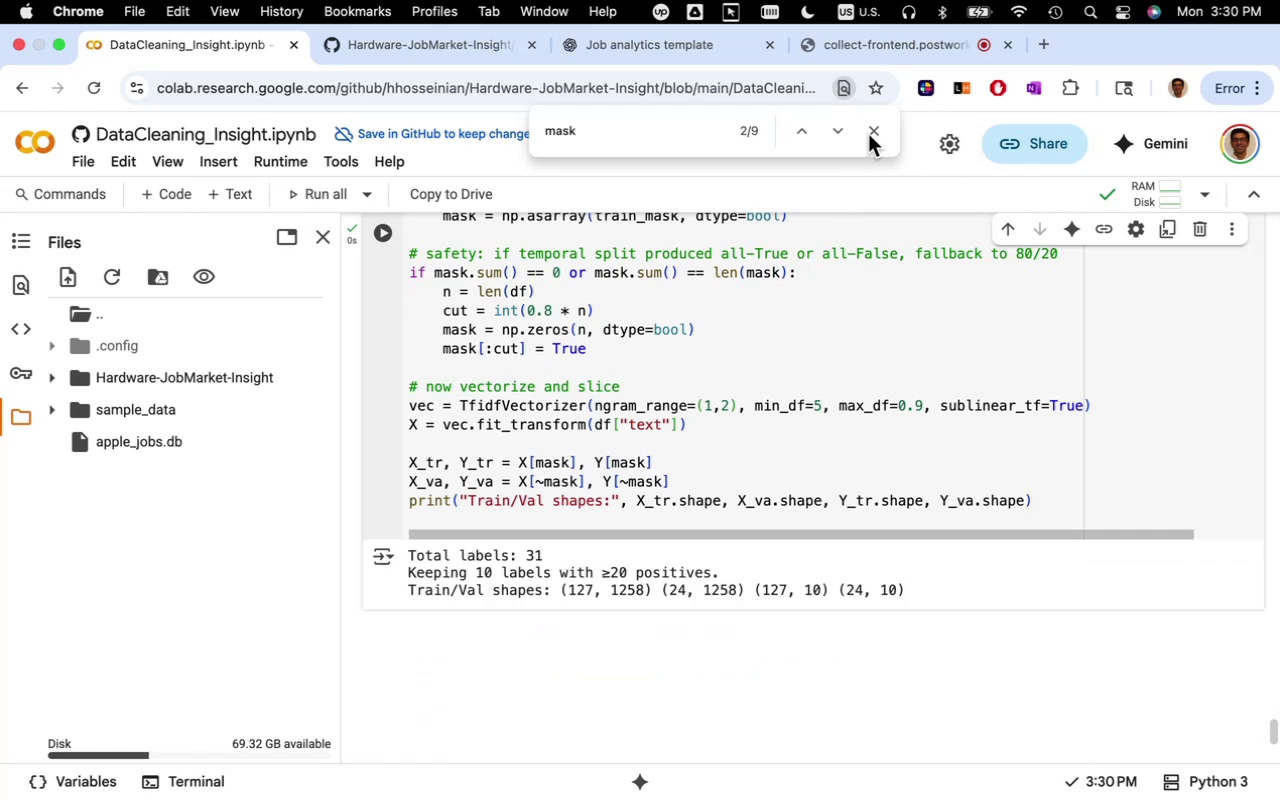 
left_click([872, 131])
 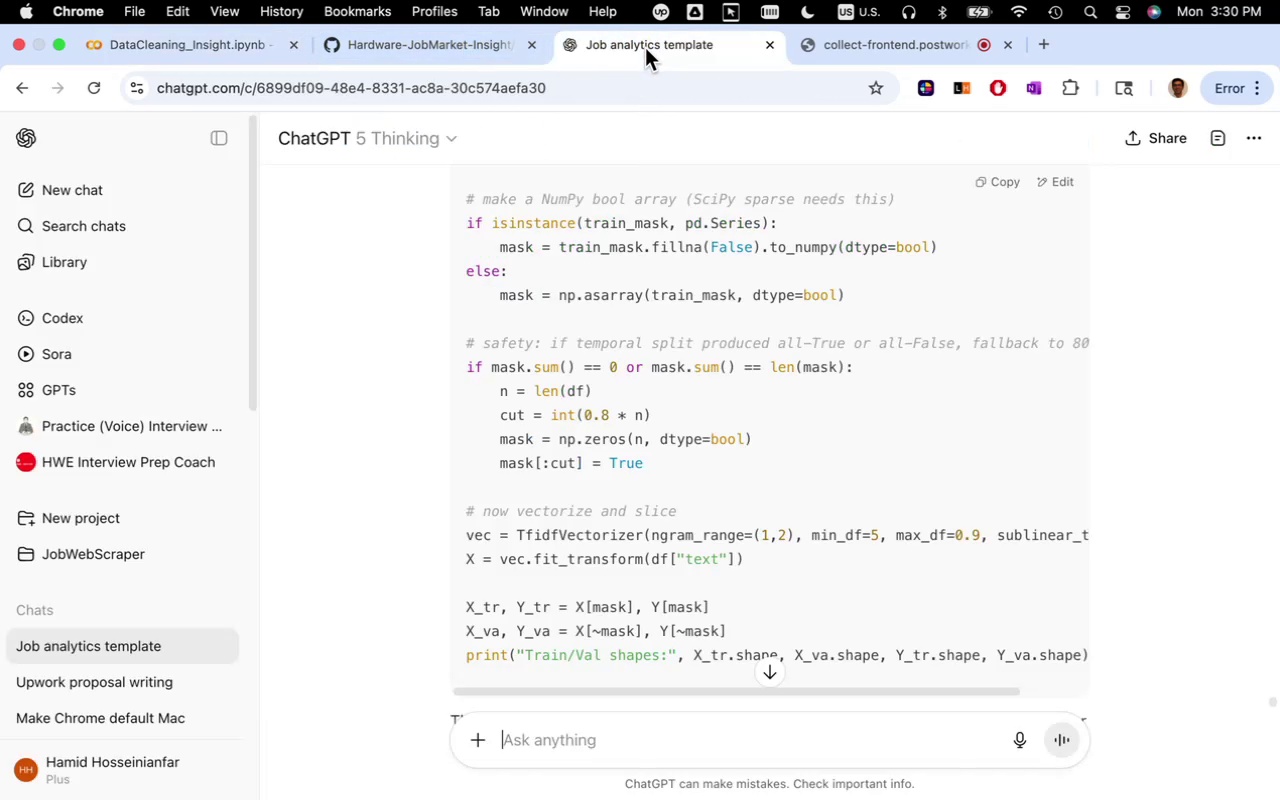 
wait(7.13)
 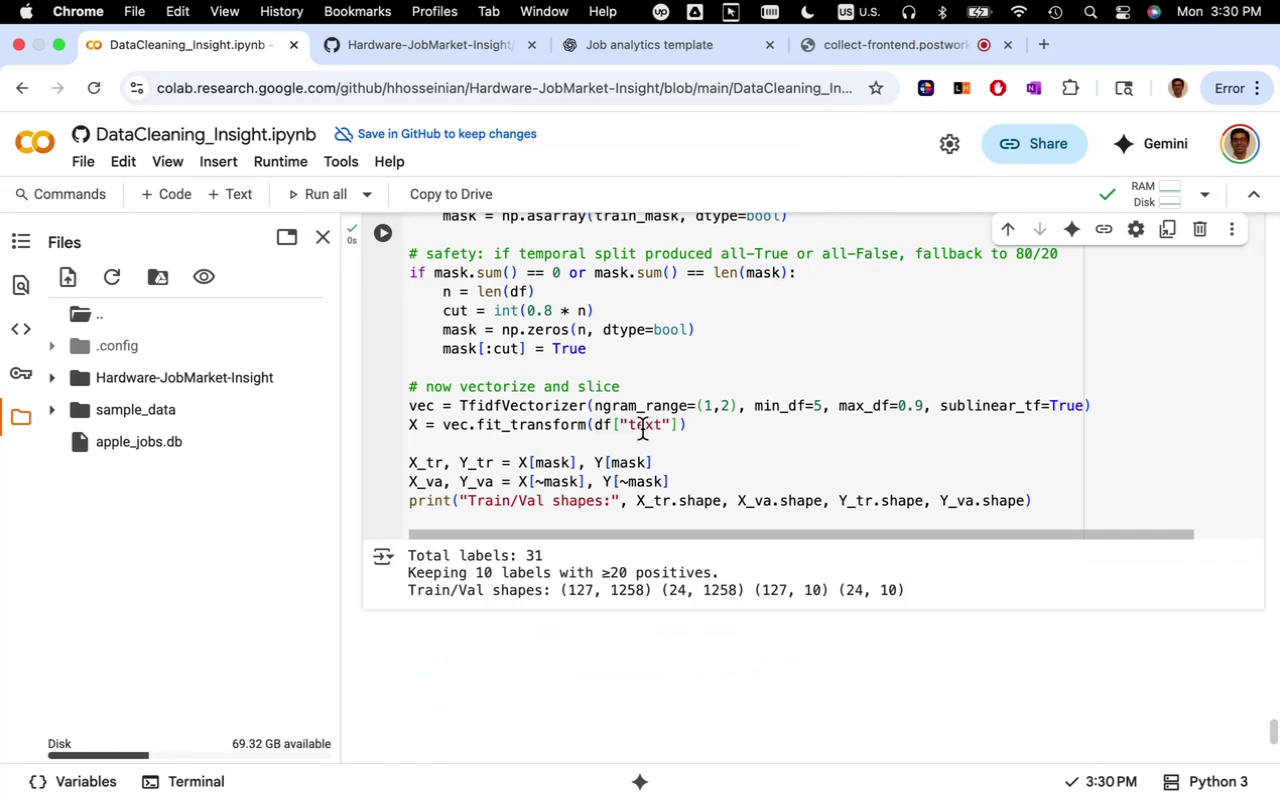 
type(done!)
 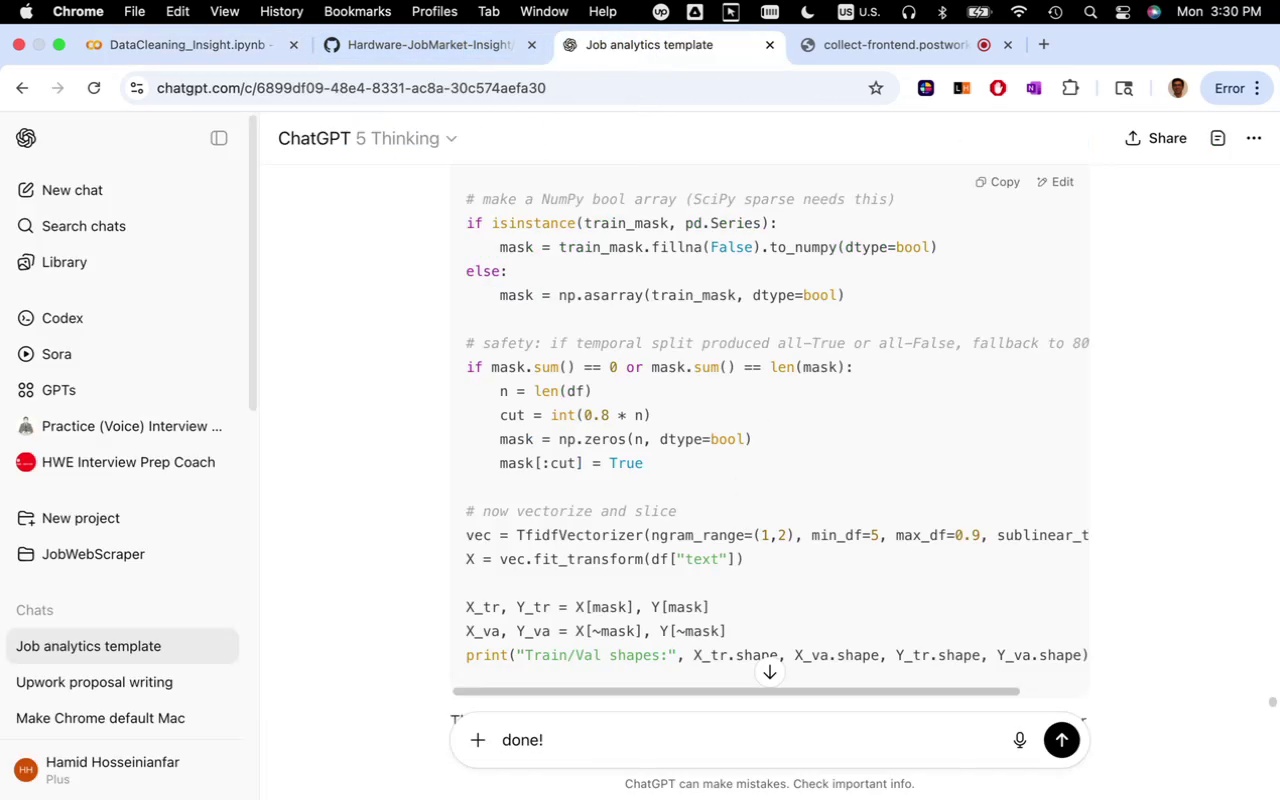 
key(Enter)
 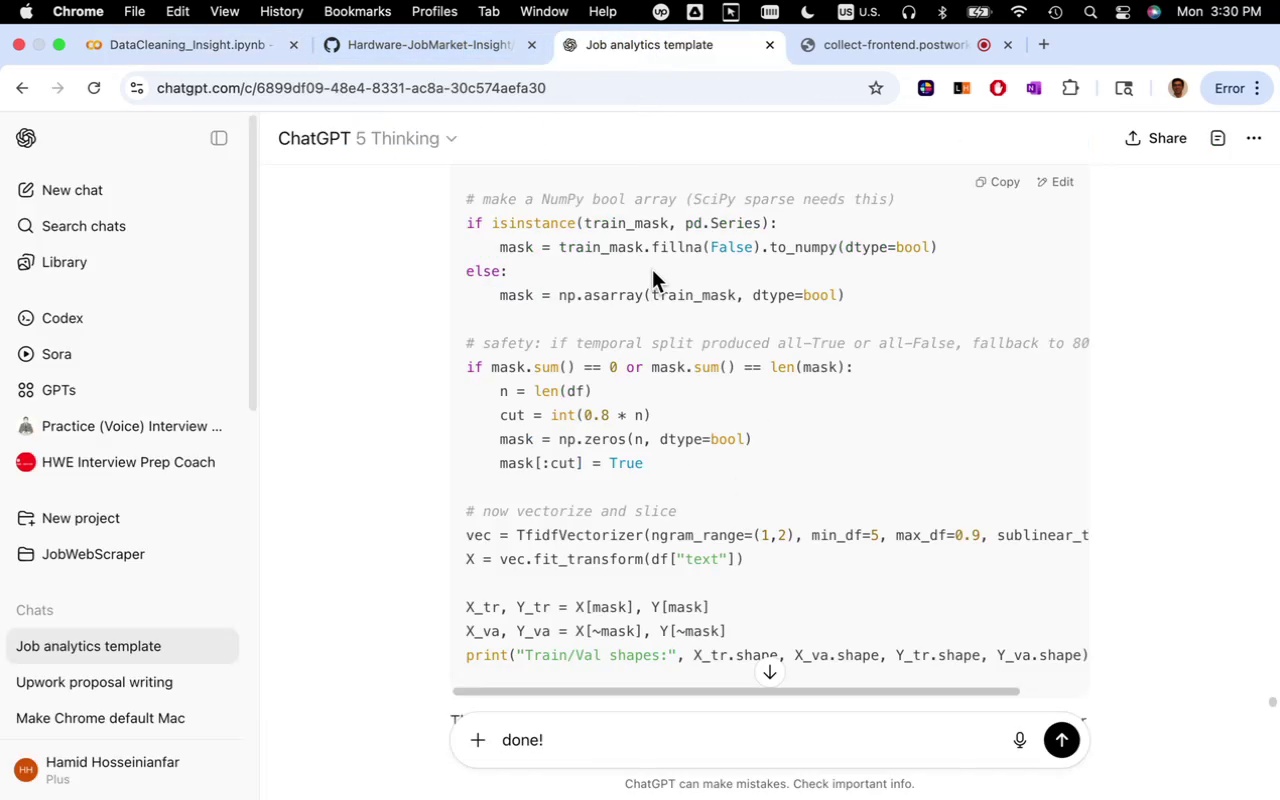 
scroll: coordinate [700, 498], scroll_direction: up, amount: 312.0
 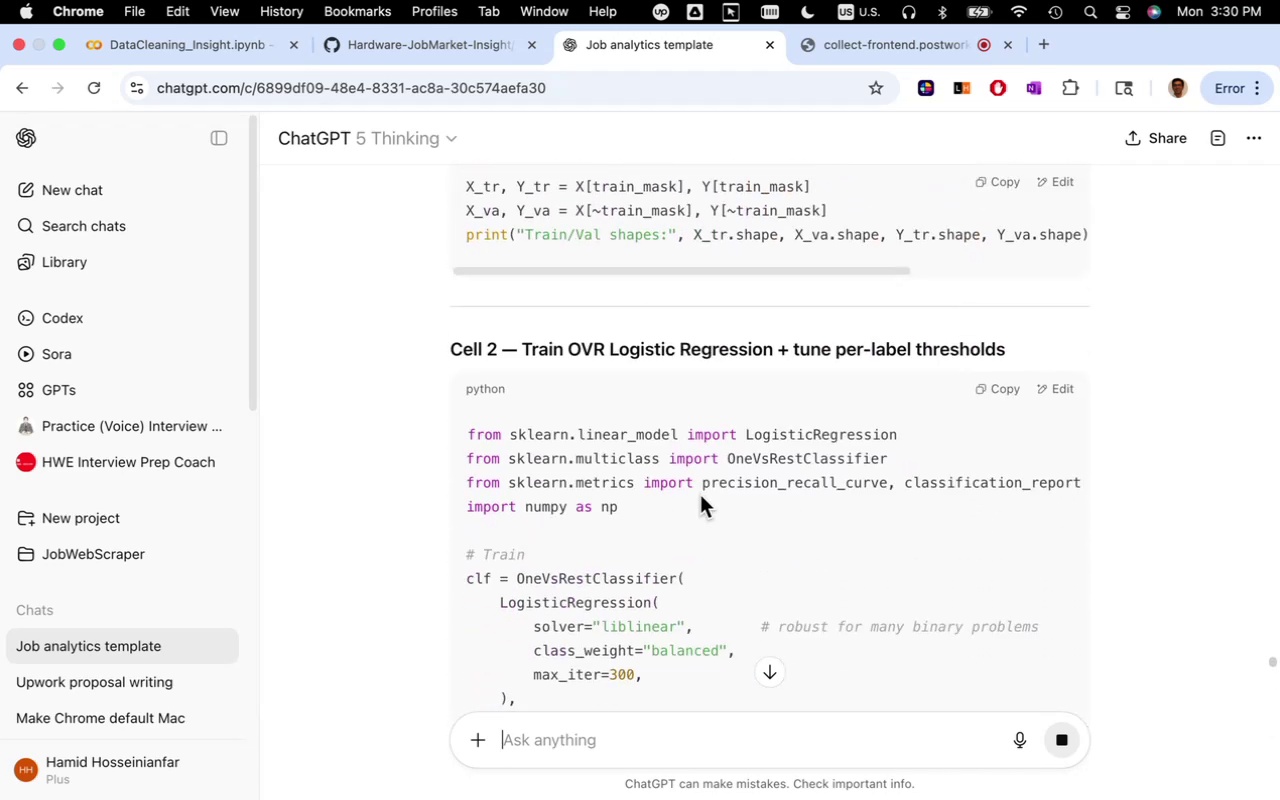 
scroll: coordinate [700, 497], scroll_direction: down, amount: 4.0
 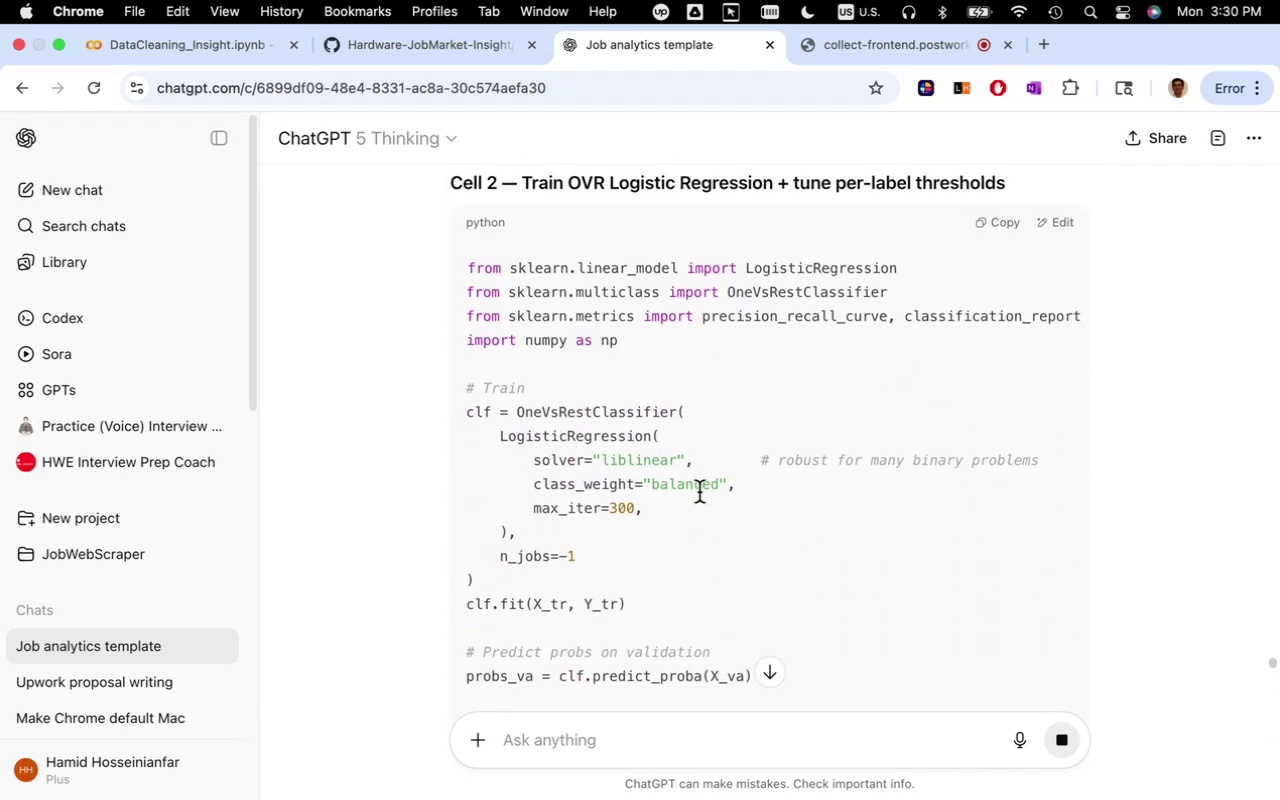 
scroll: coordinate [699, 492], scroll_direction: up, amount: 4.0
 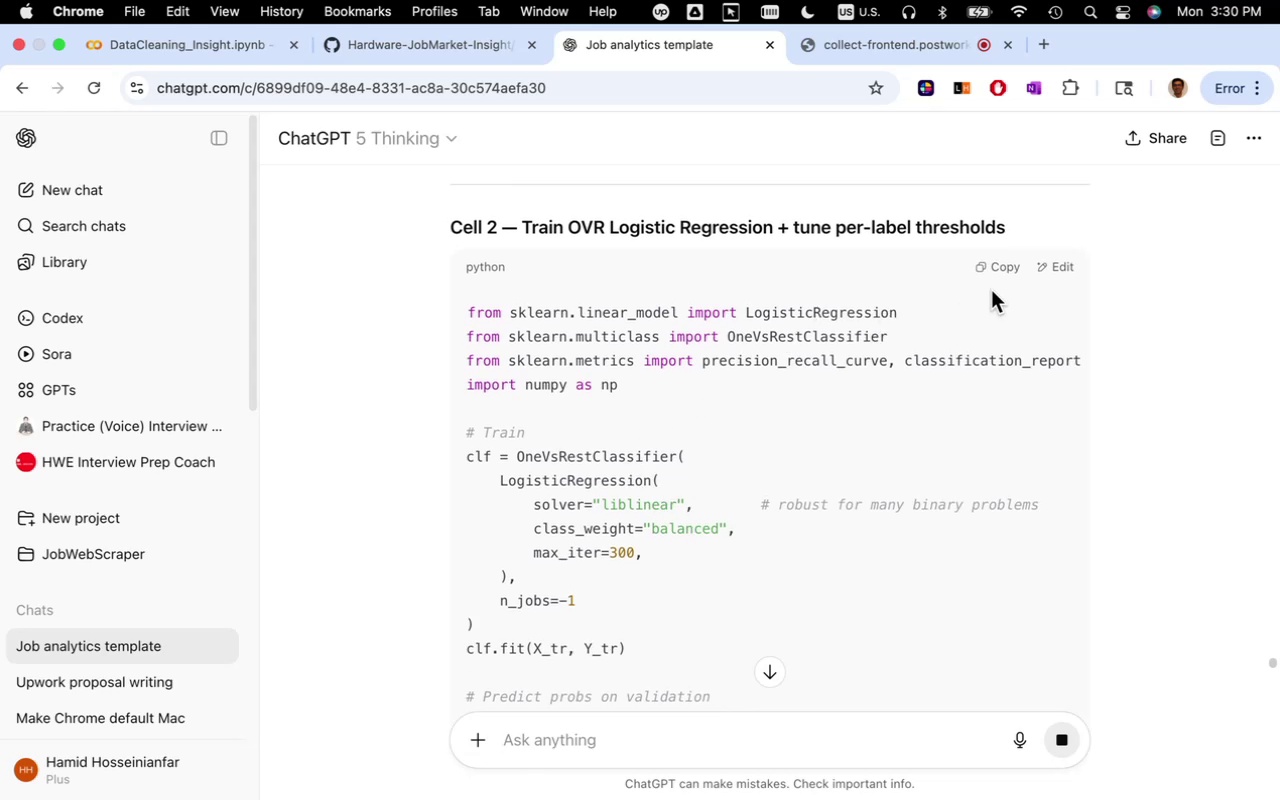 
left_click([997, 269])
 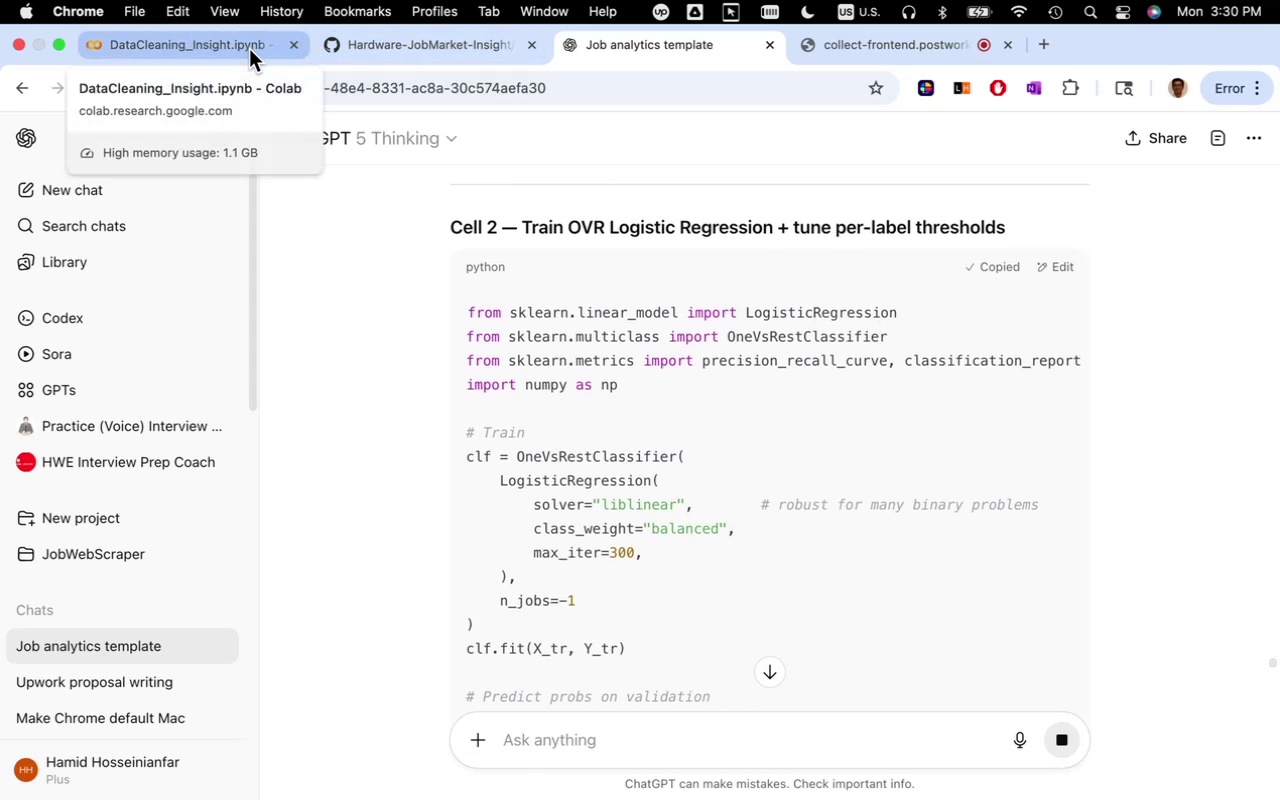 
left_click([249, 49])
 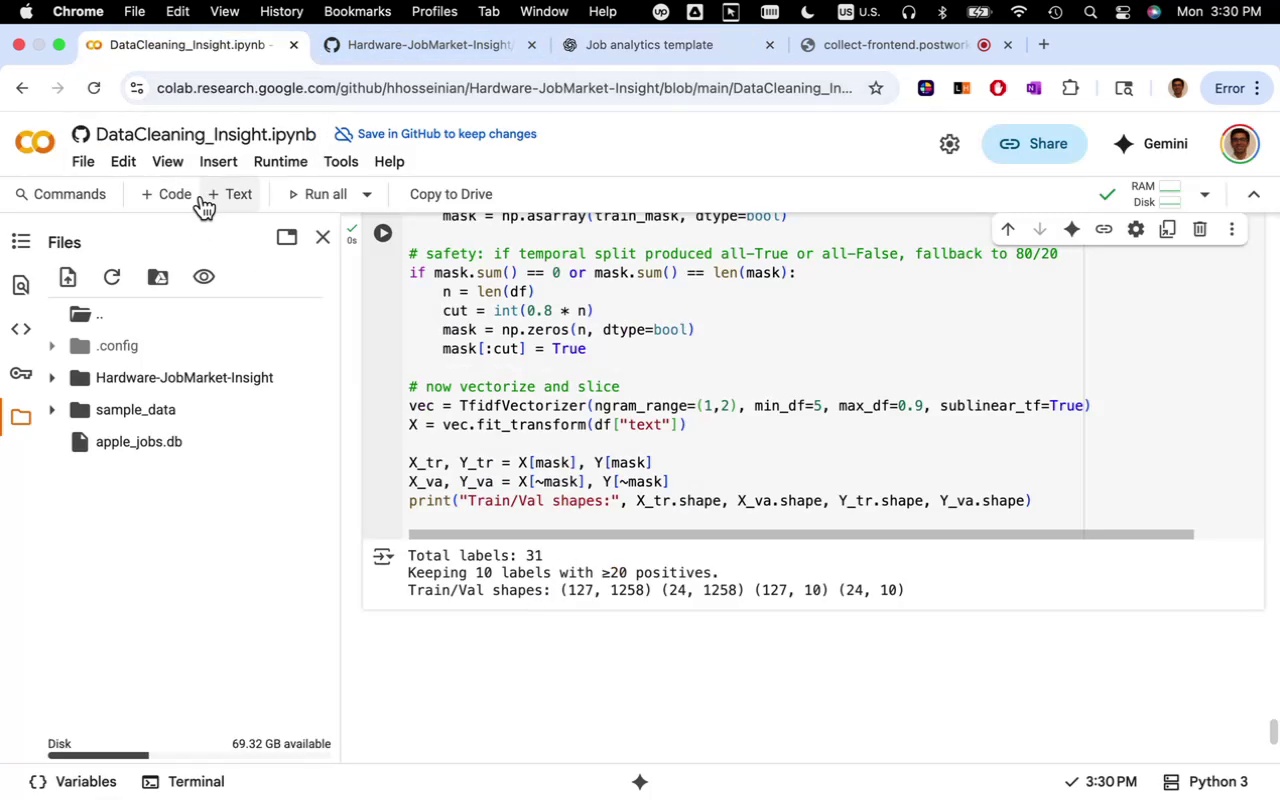 
left_click([186, 194])
 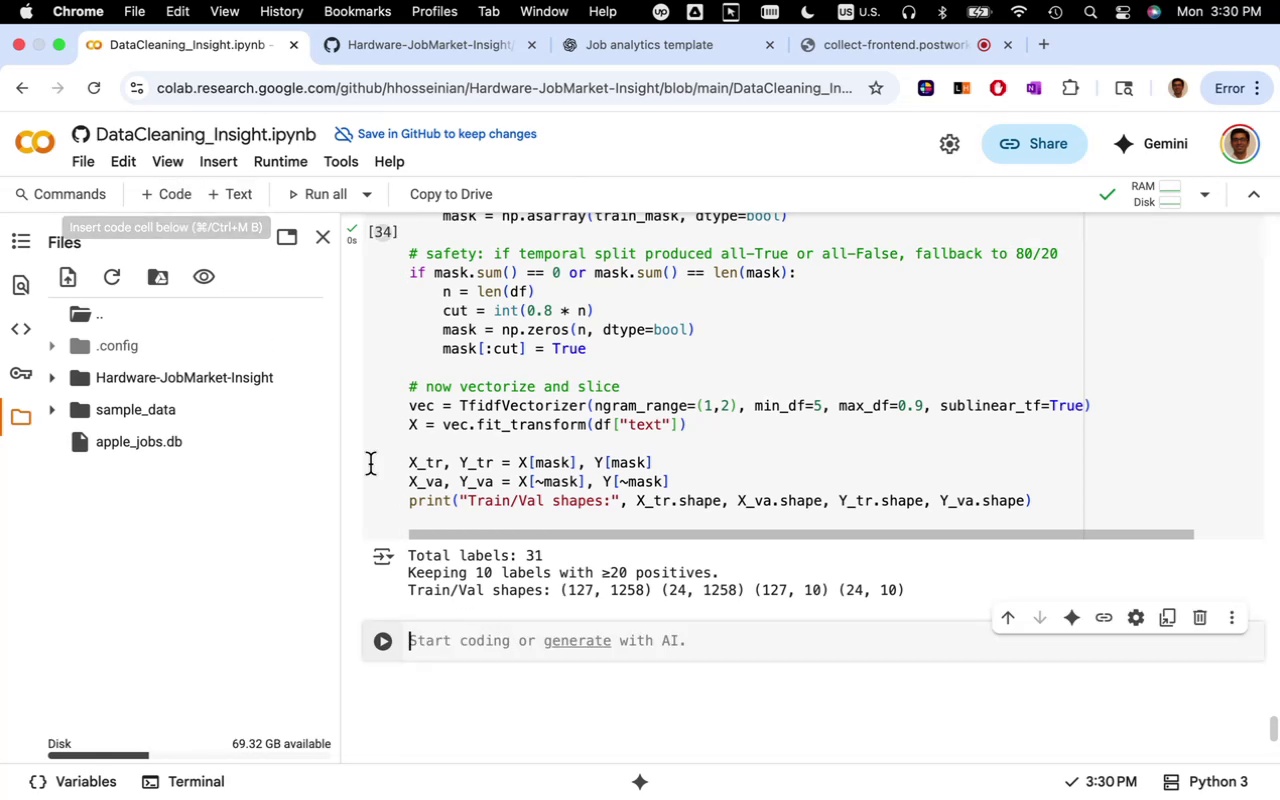 
key(Meta+V)
 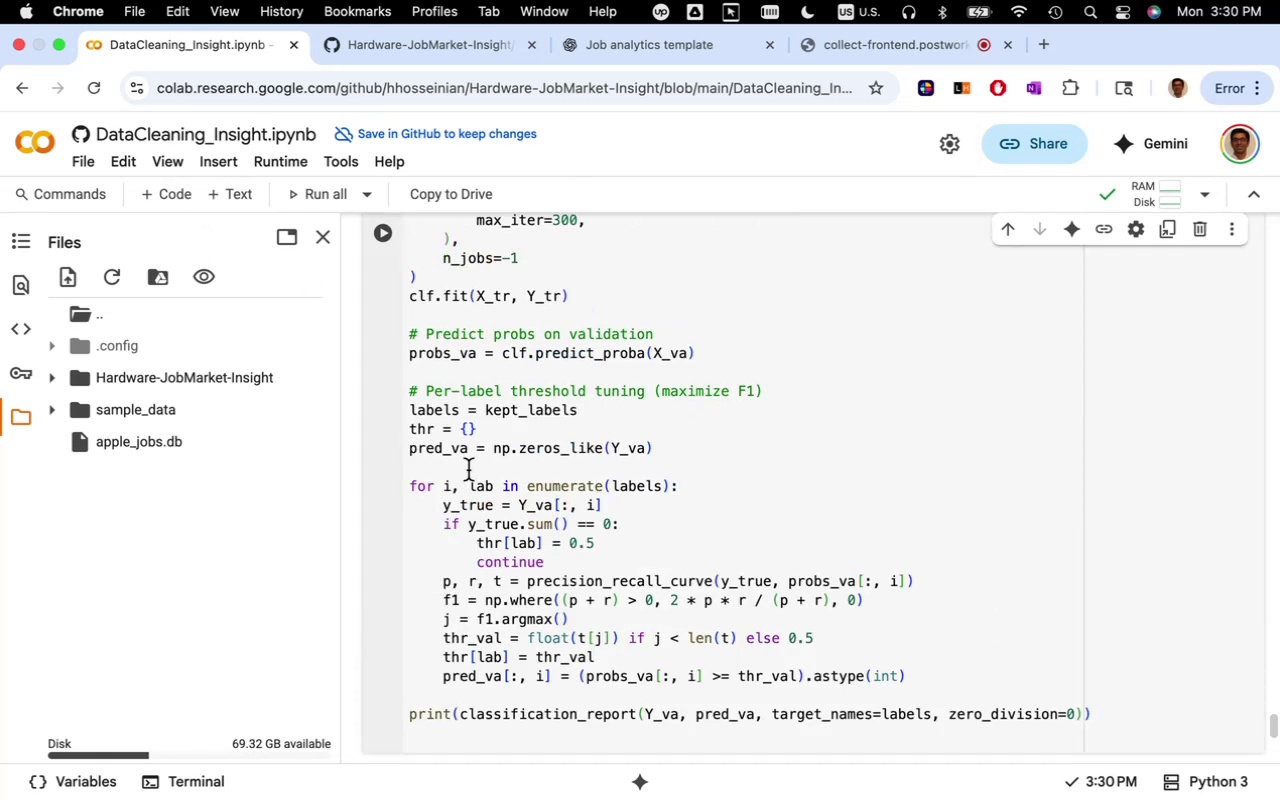 
scroll: coordinate [581, 607], scroll_direction: up, amount: 13.0
 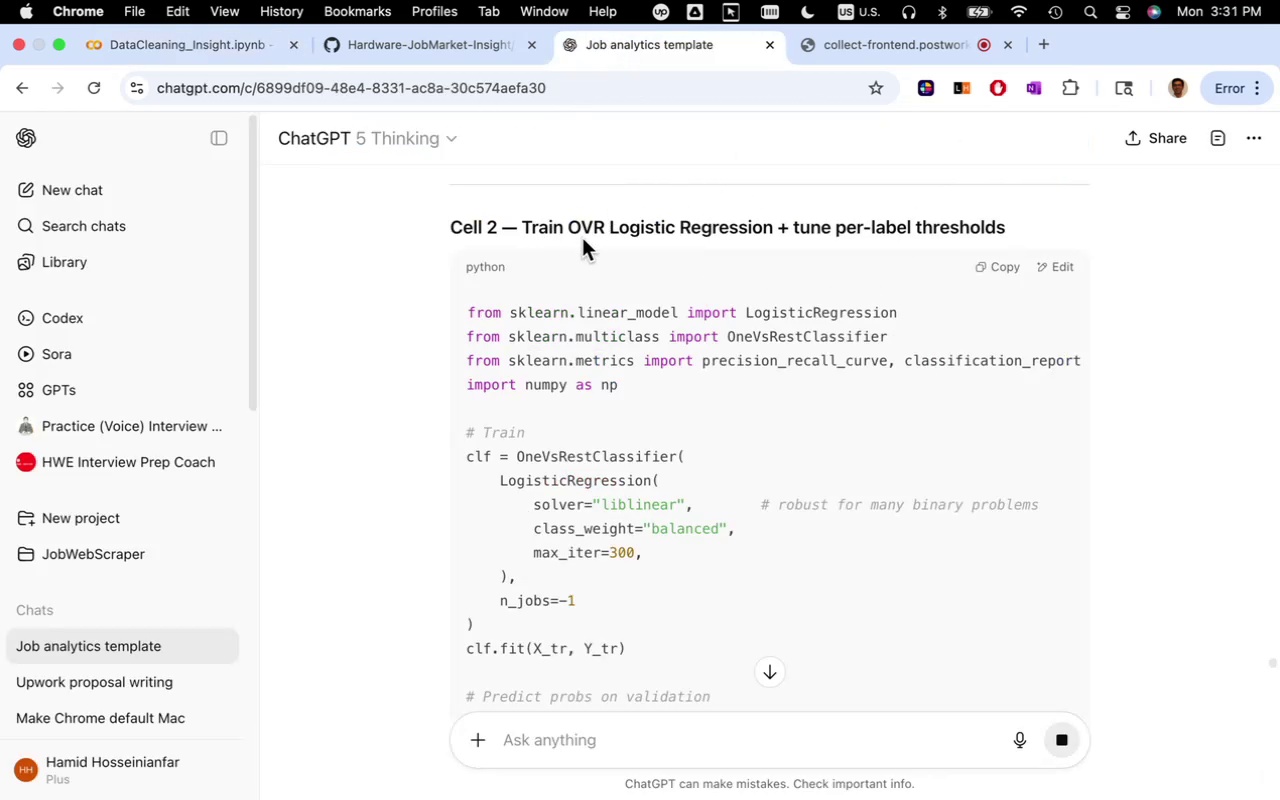 
wait(16.92)
 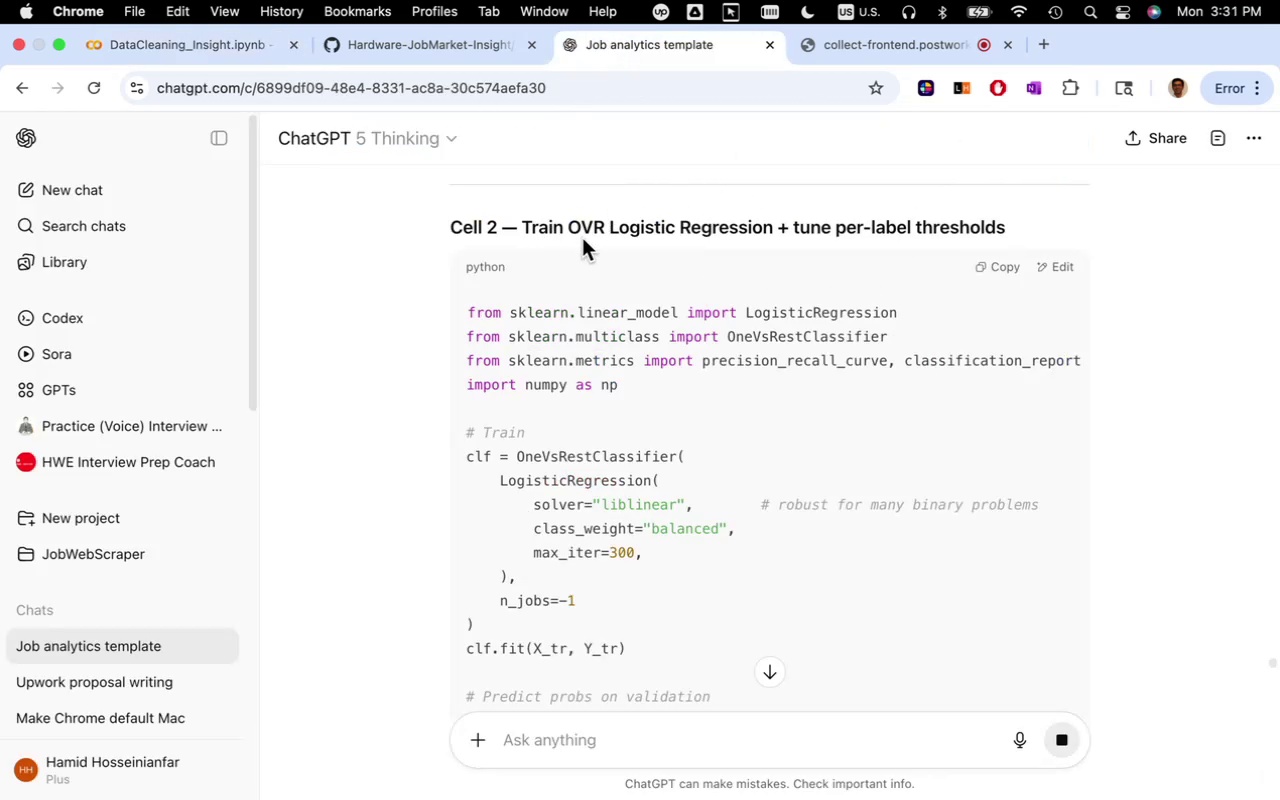 
left_click([522, 227])
 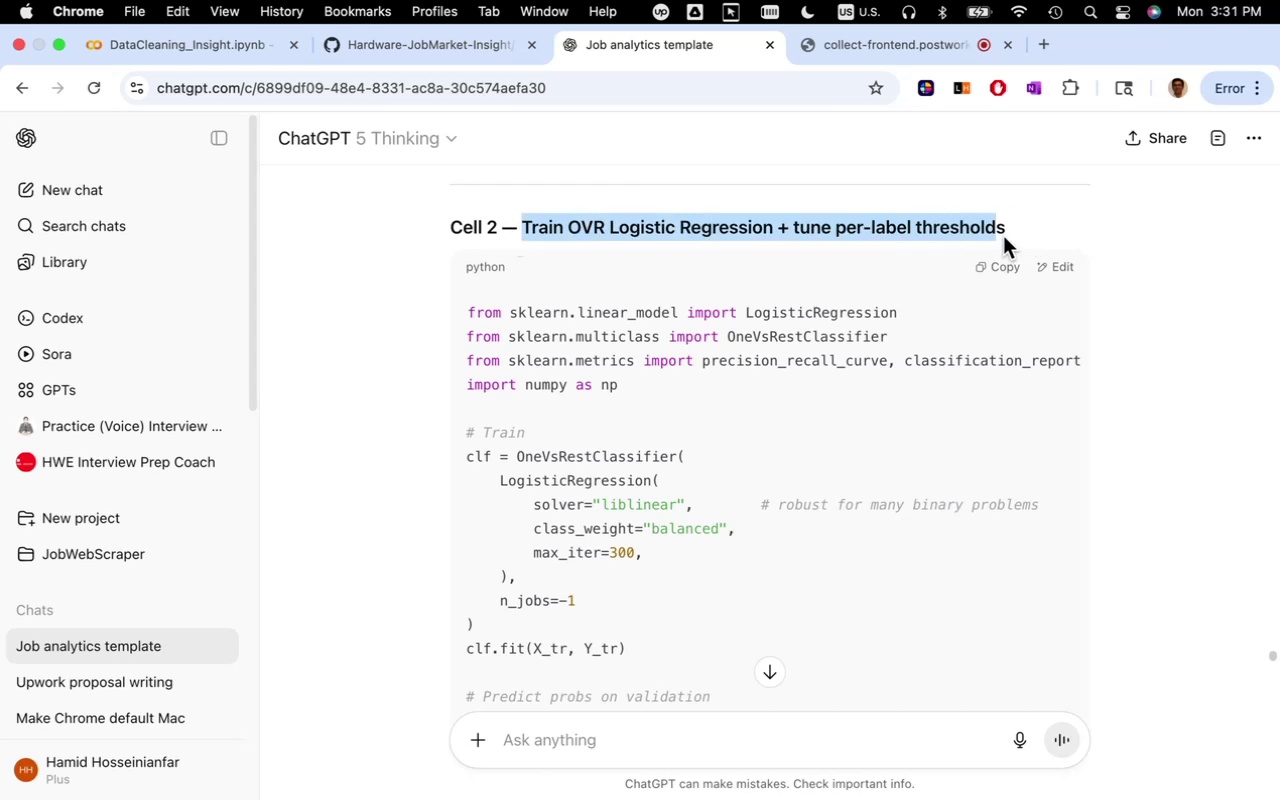 
key(Meta+C)
 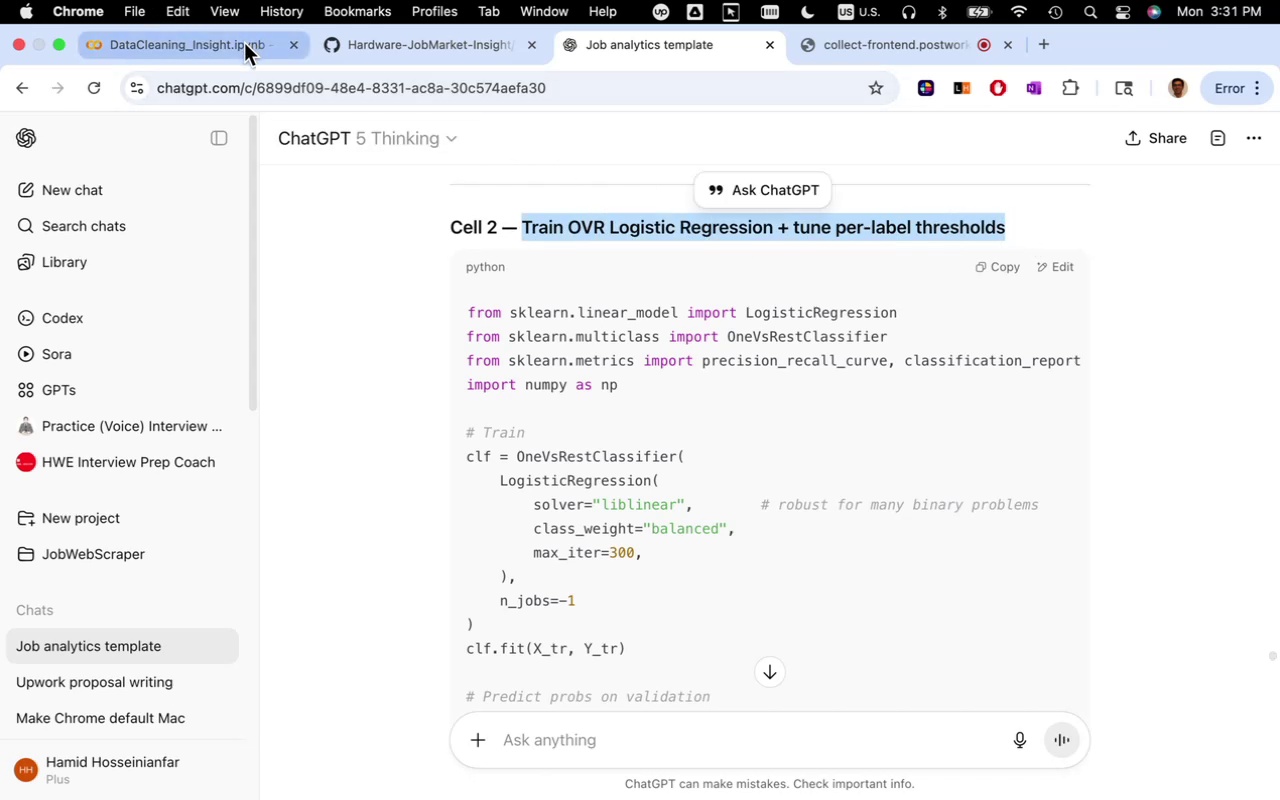 
left_click([244, 43])
 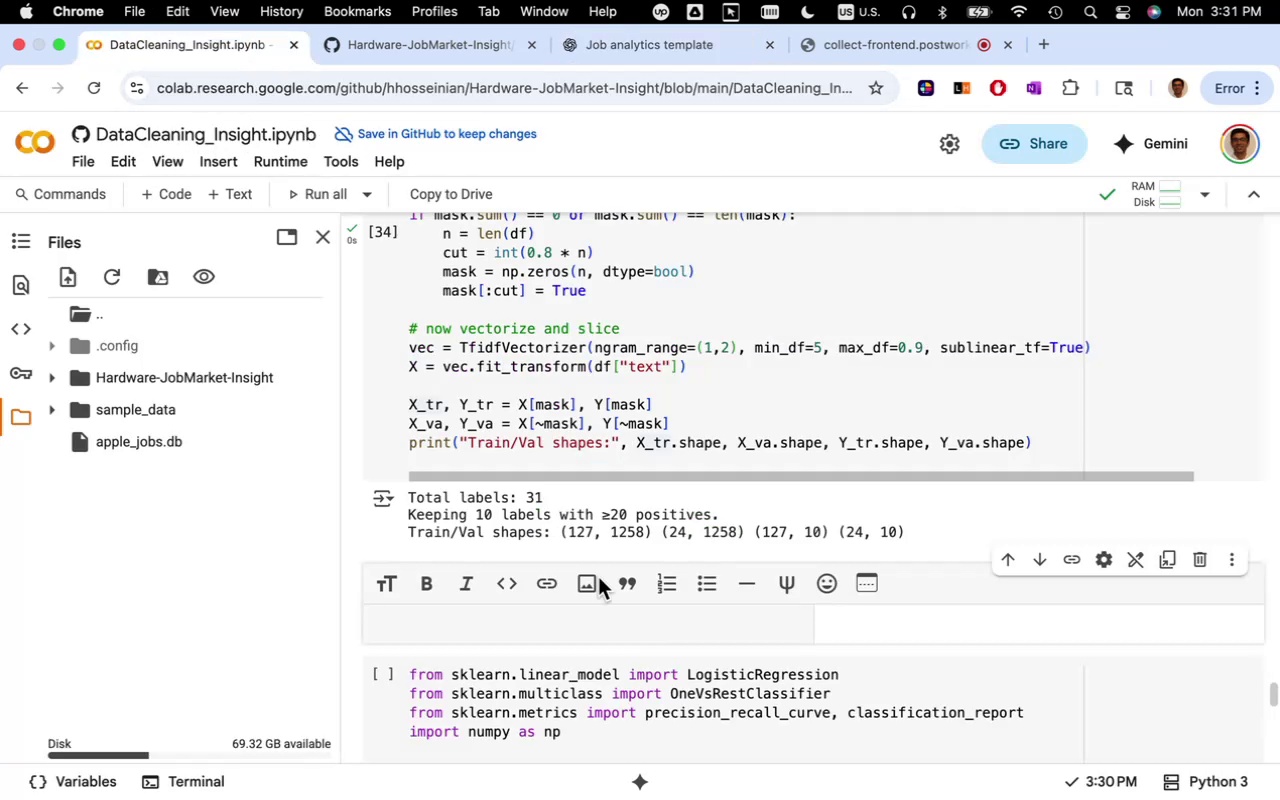 
key(Meta+V)
 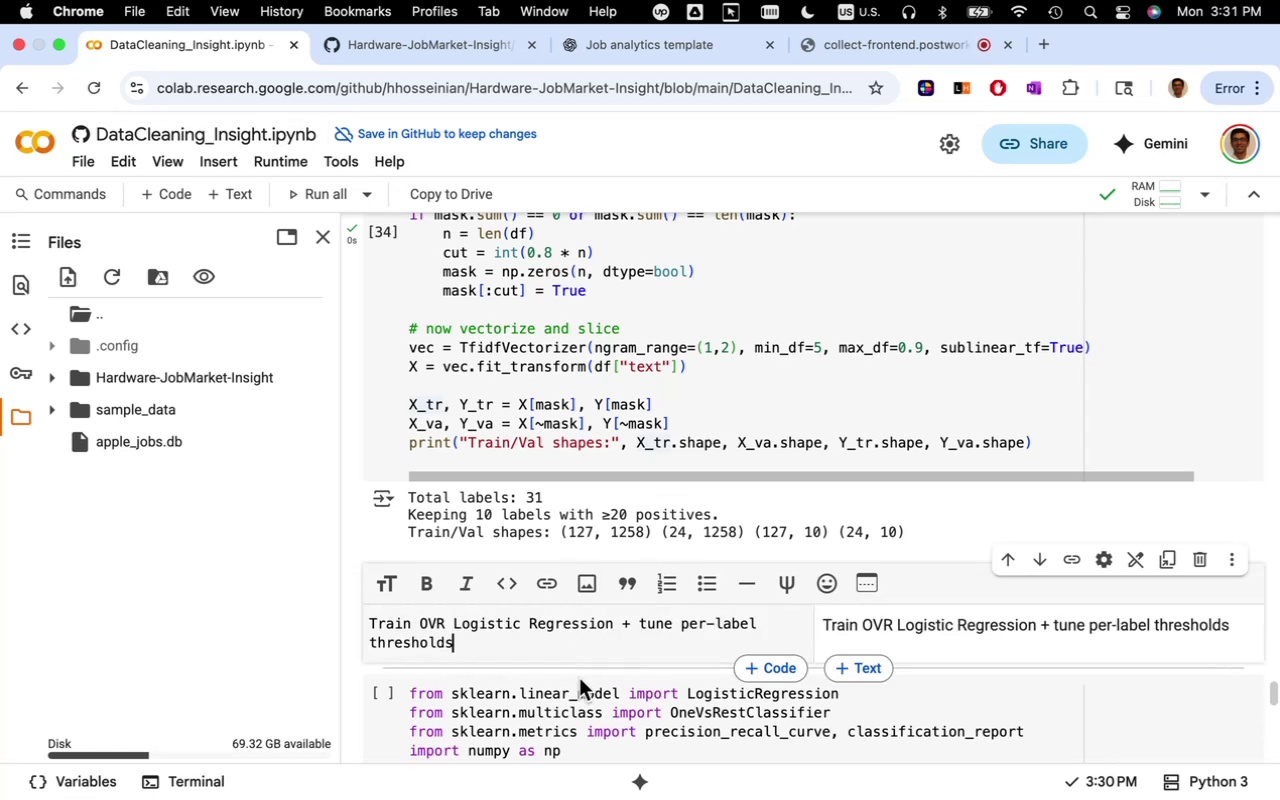 
wait(8.4)
 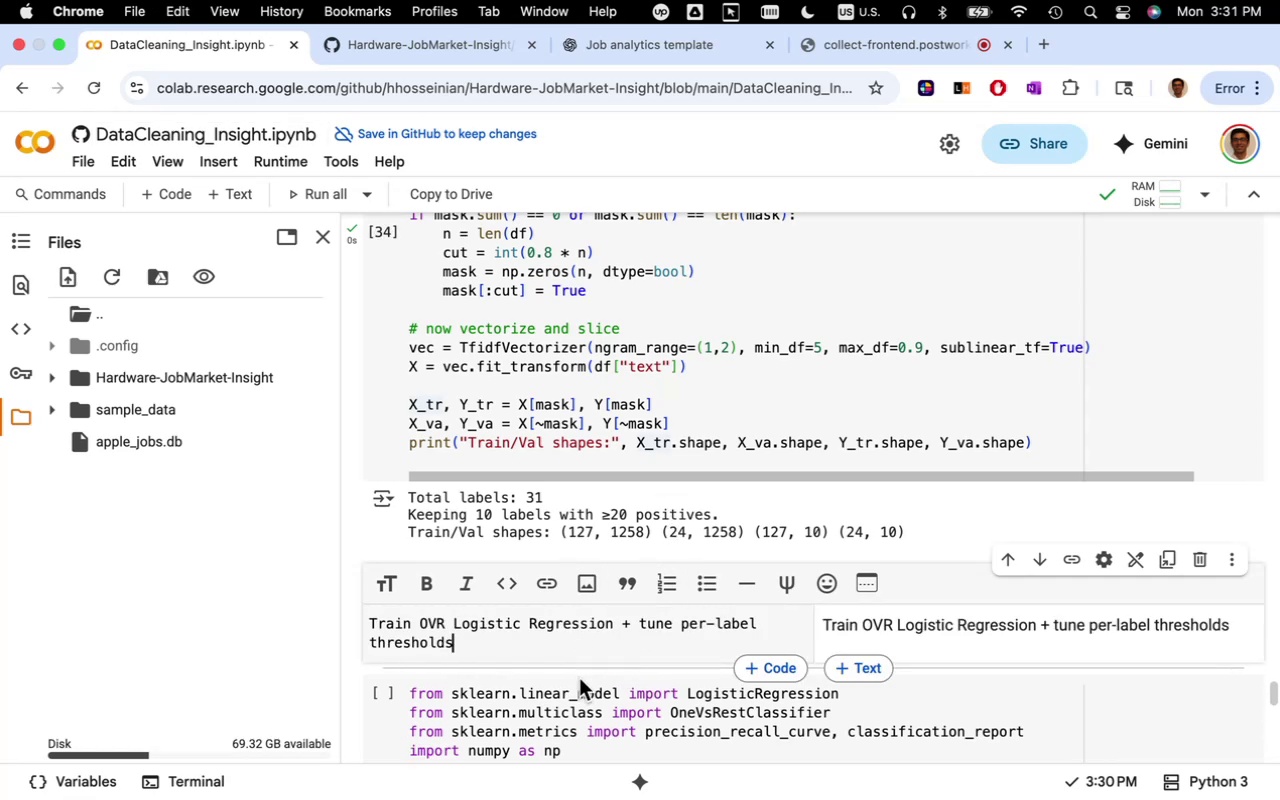 
scroll: coordinate [572, 632], scroll_direction: up, amount: 41.0
 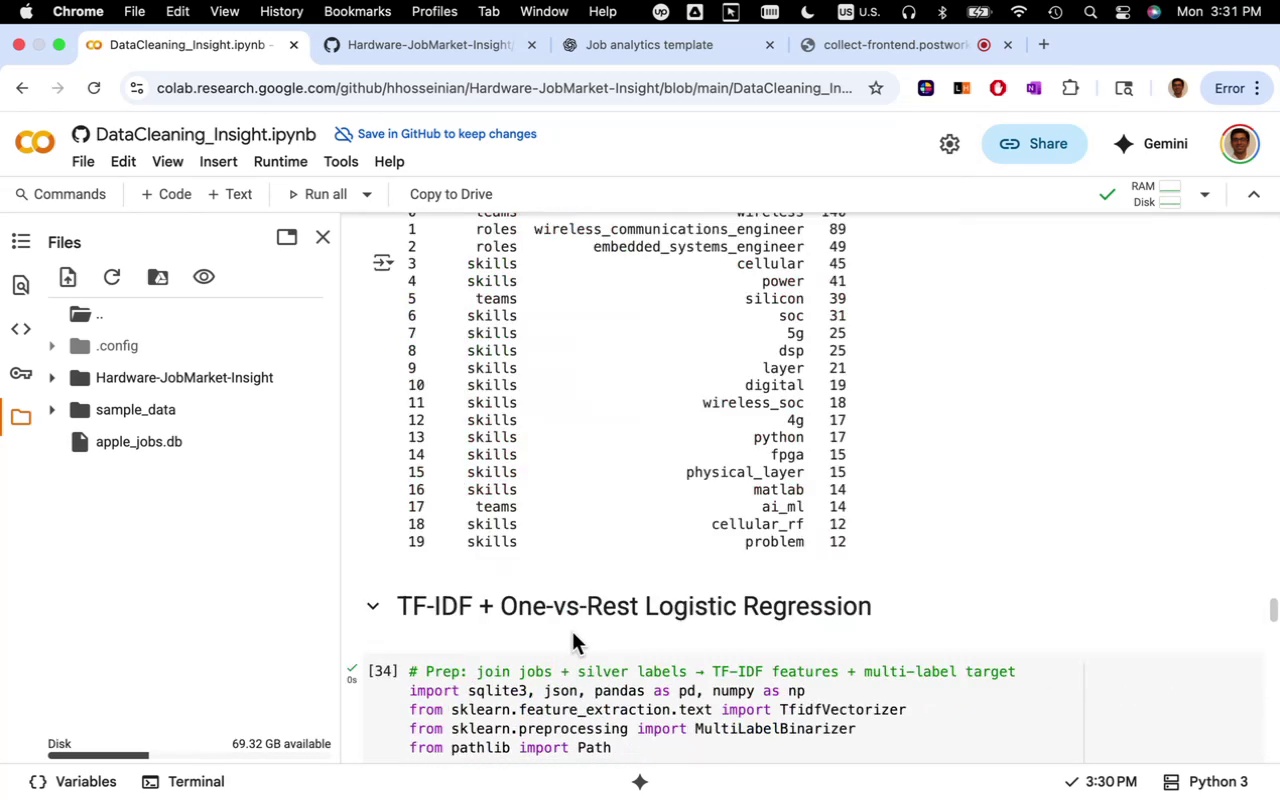 
scroll: coordinate [580, 638], scroll_direction: down, amount: 45.0
 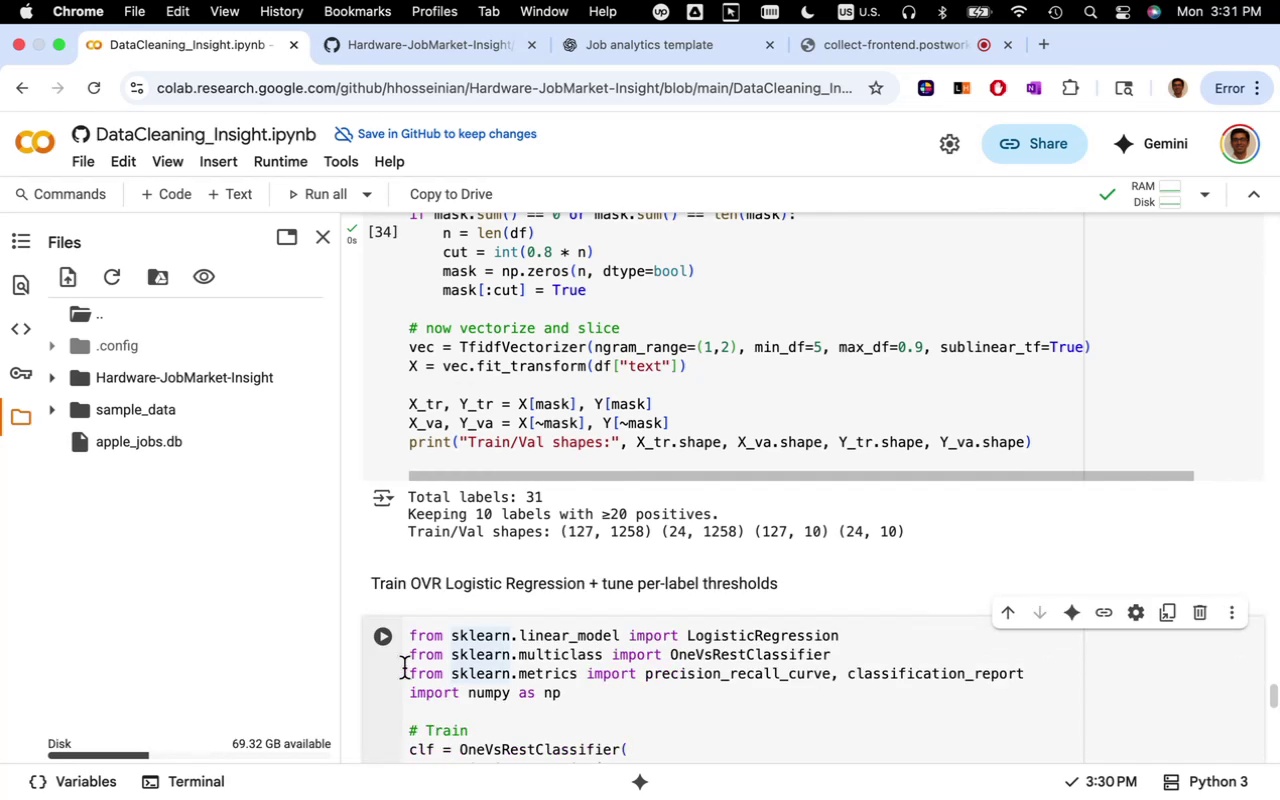 
wait(6.26)
 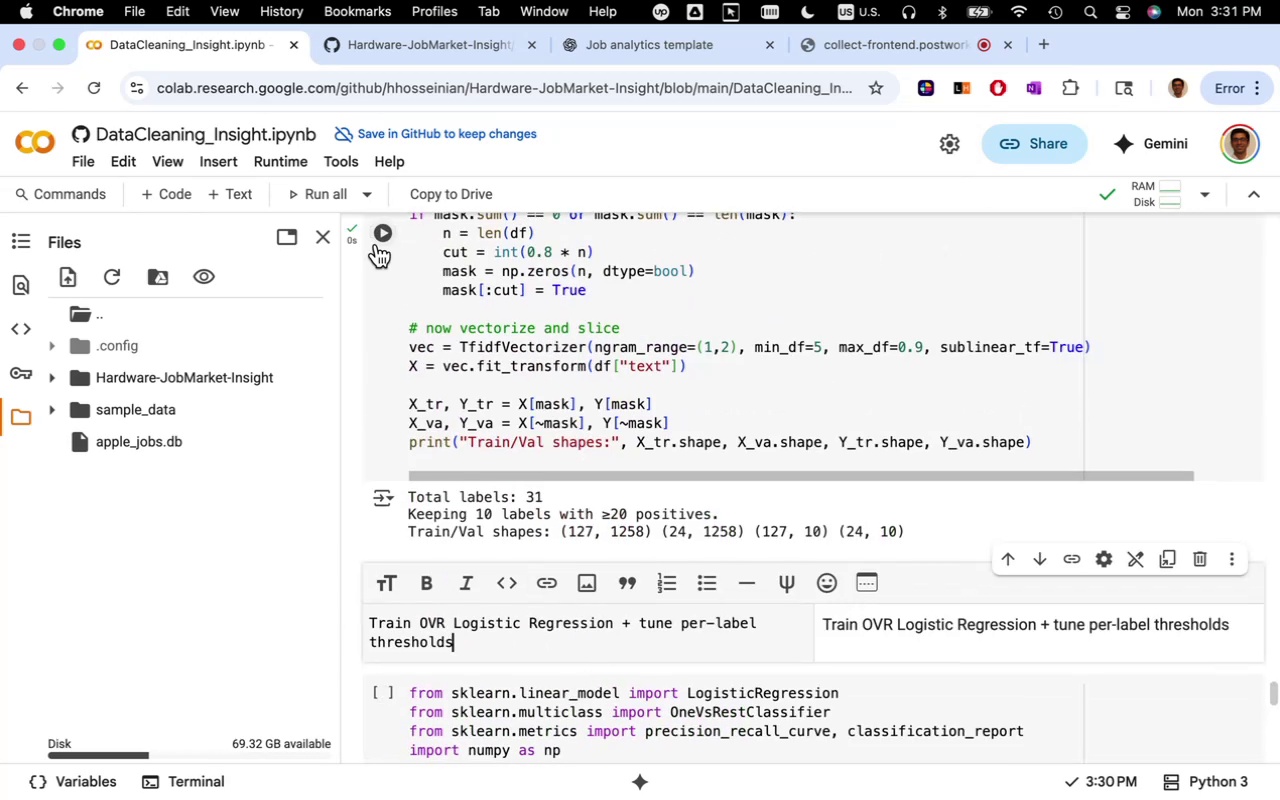 
left_click([500, 704])
 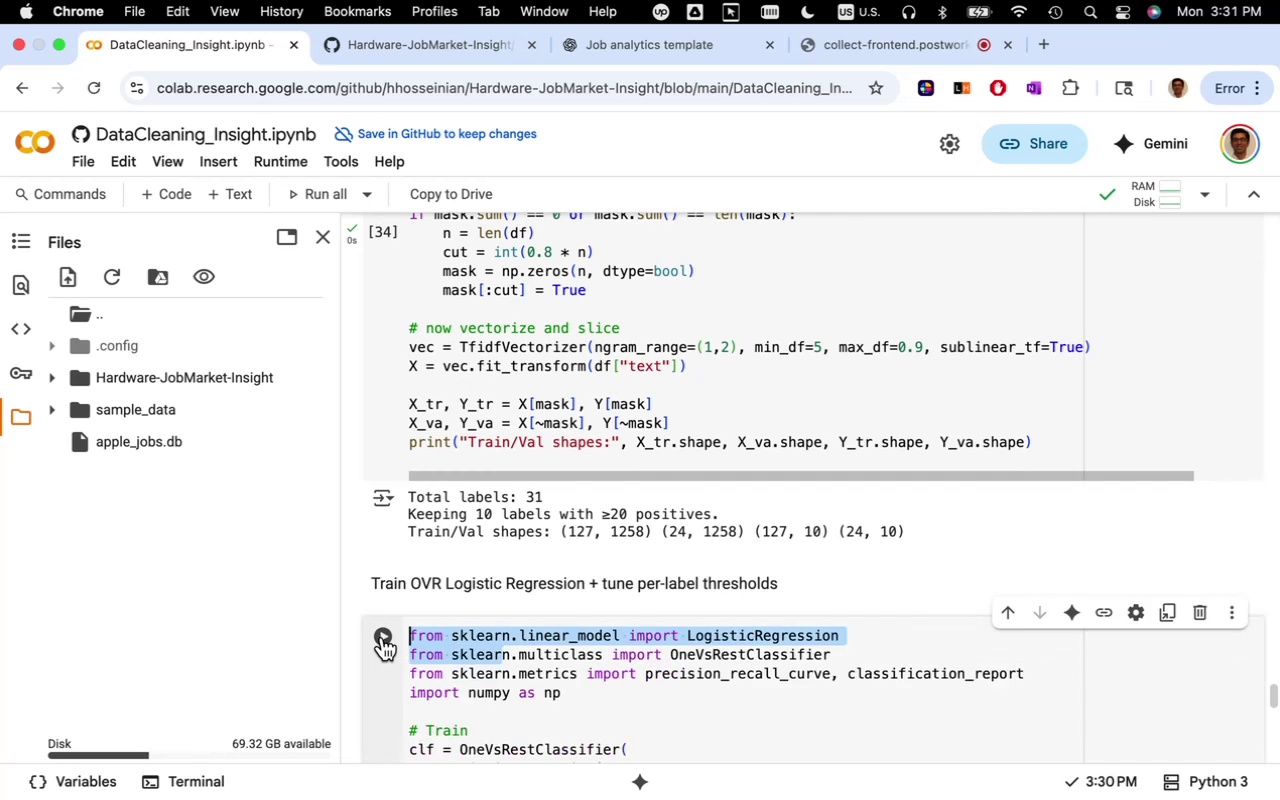 
left_click([382, 637])
 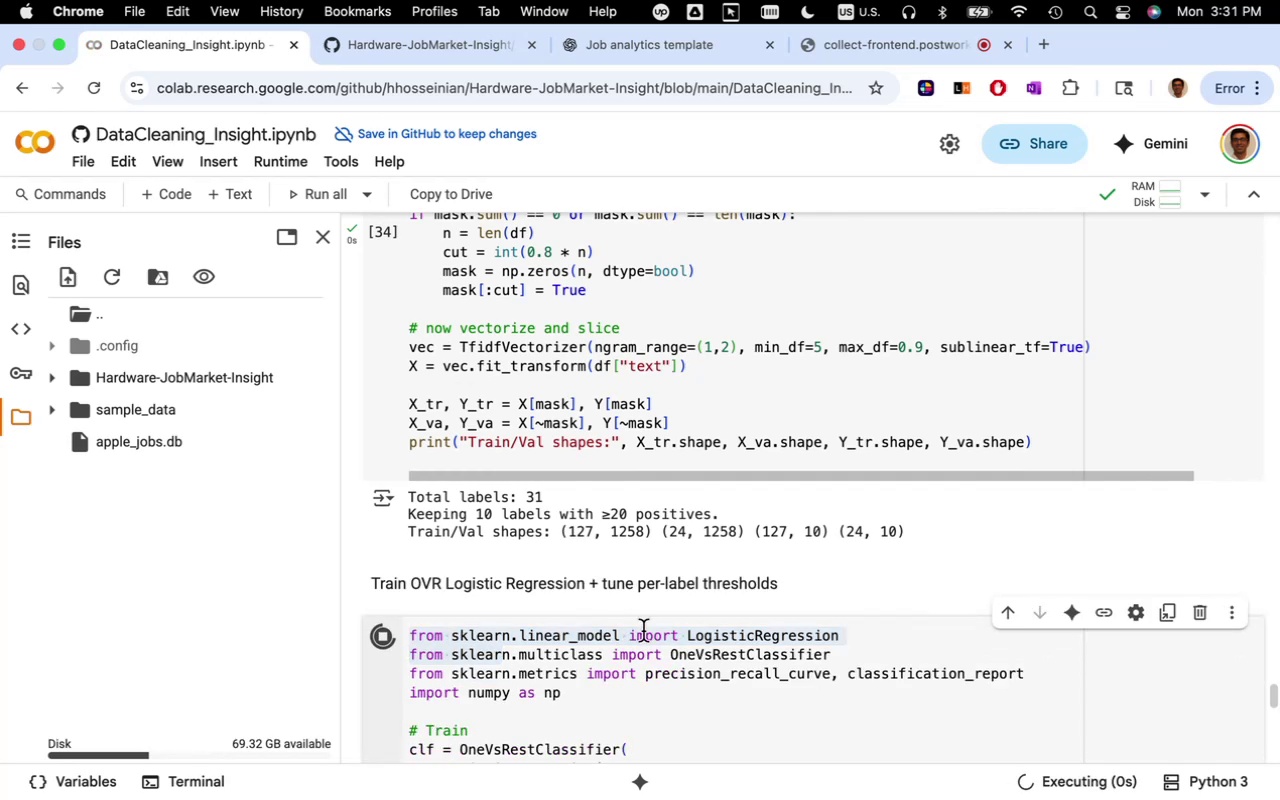 
scroll: coordinate [706, 655], scroll_direction: down, amount: 27.0
 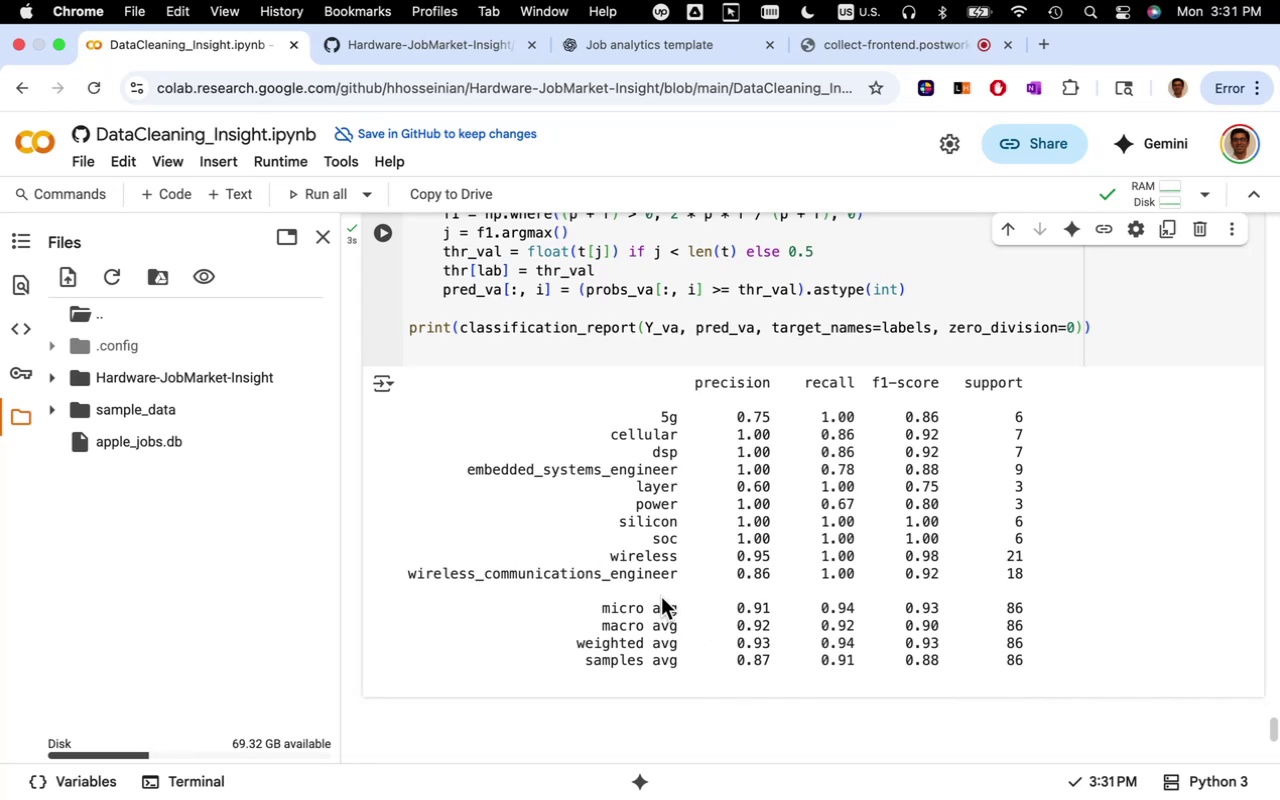 
wait(17.44)
 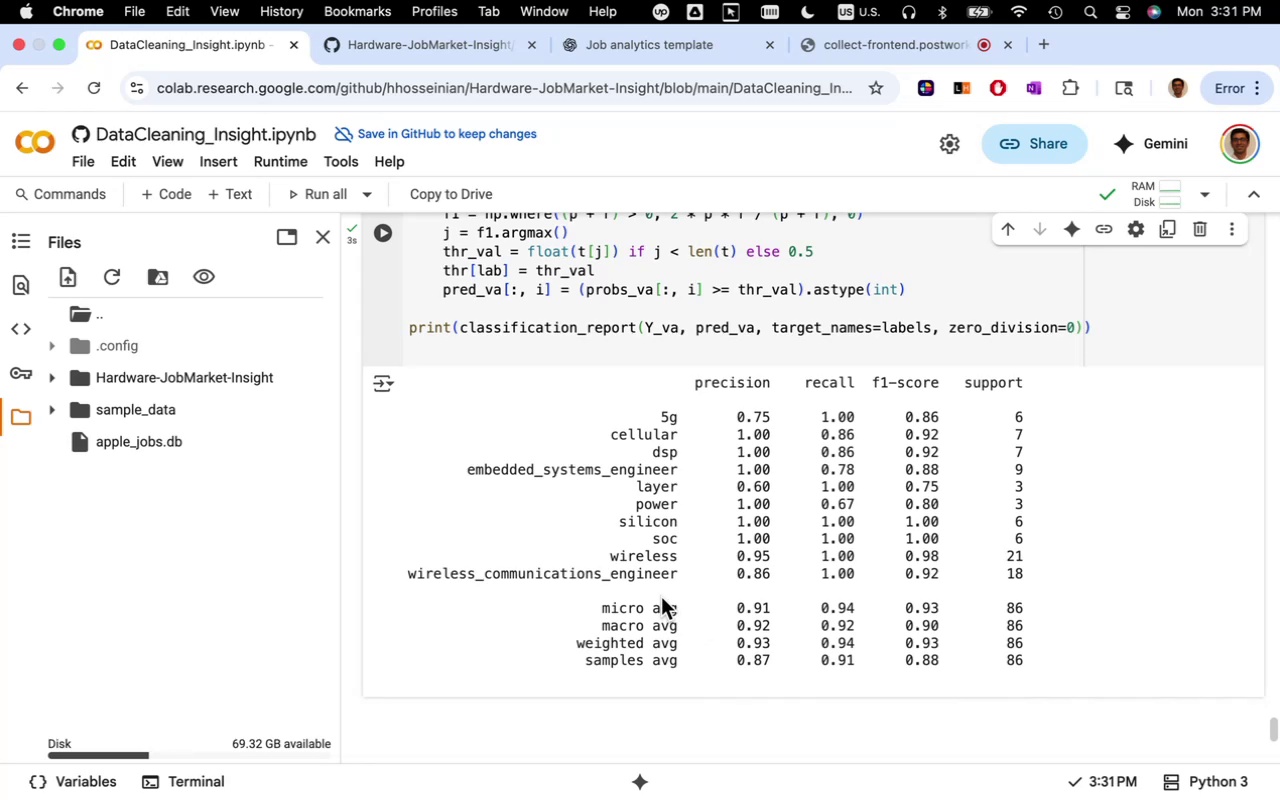 
scroll: coordinate [775, 427], scroll_direction: down, amount: 34.0
 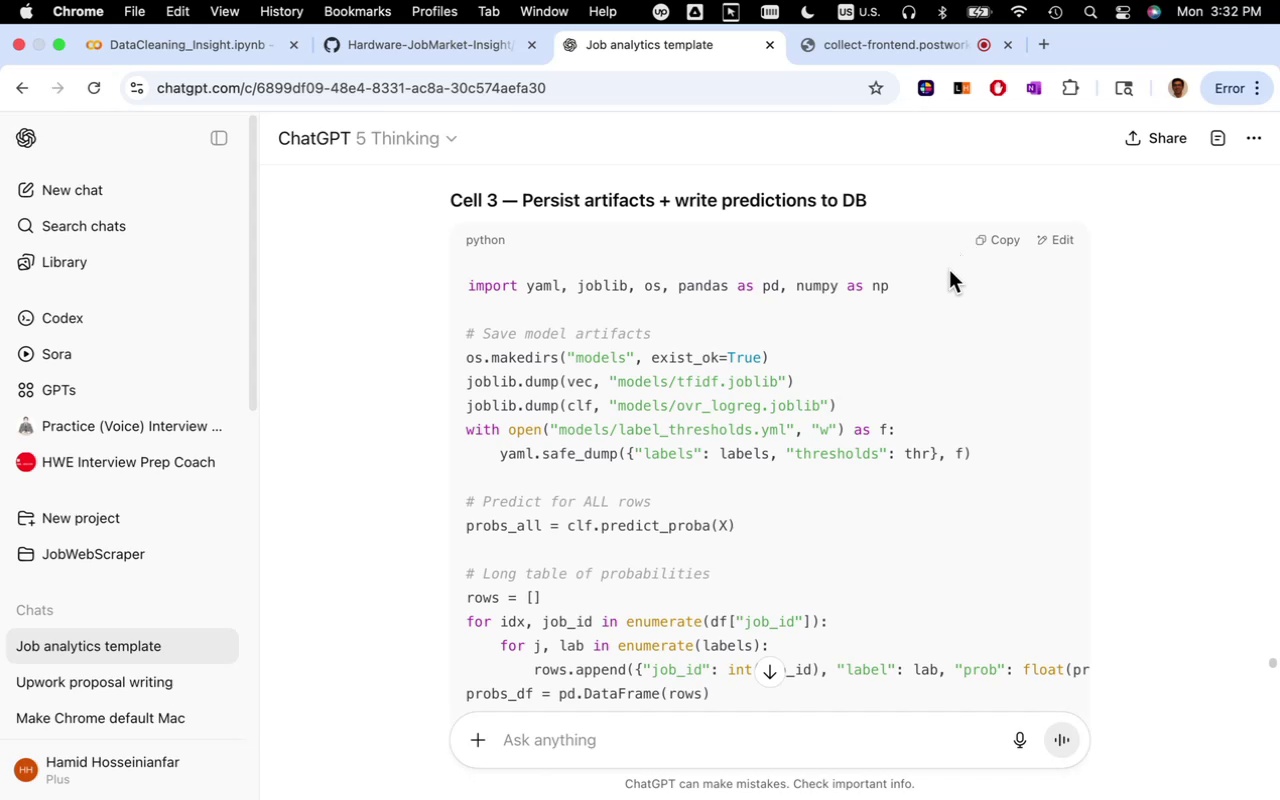 
wait(5.34)
 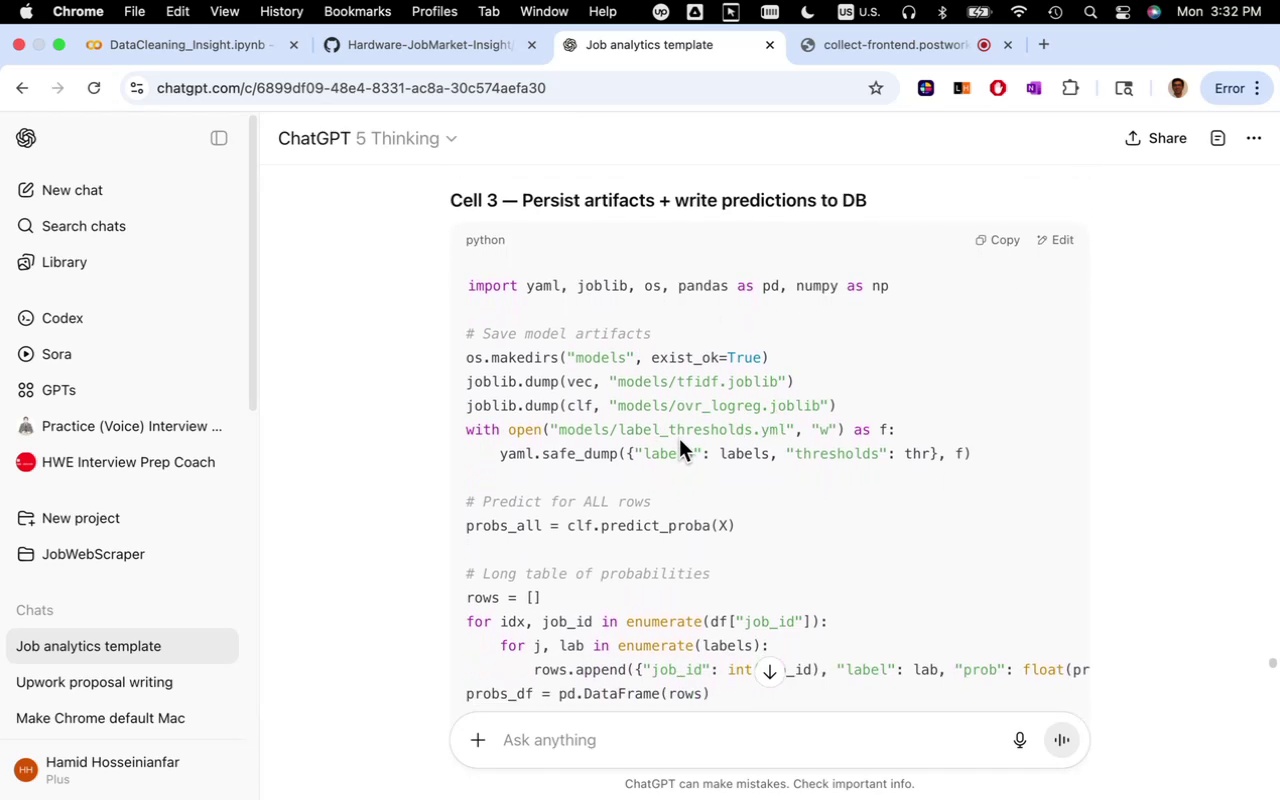 
left_click([998, 241])
 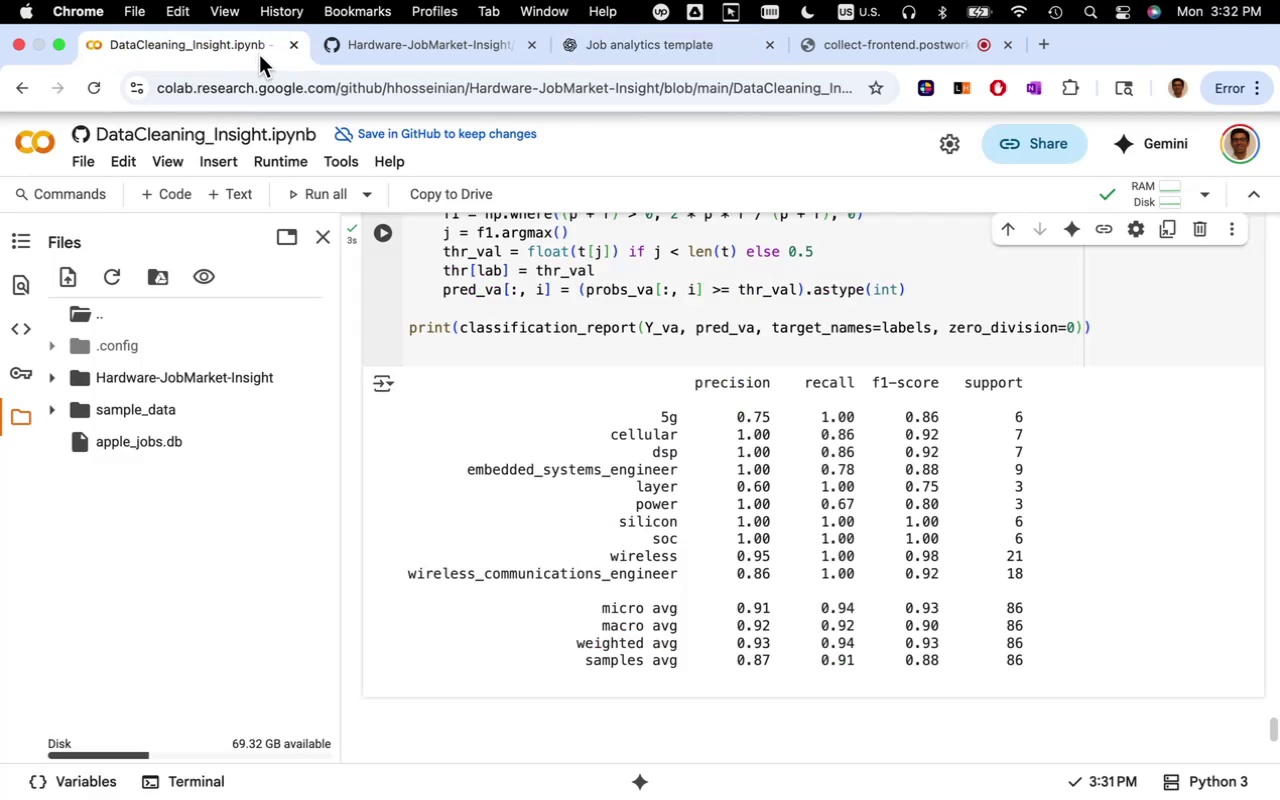 
scroll: coordinate [482, 367], scroll_direction: down, amount: 2.0
 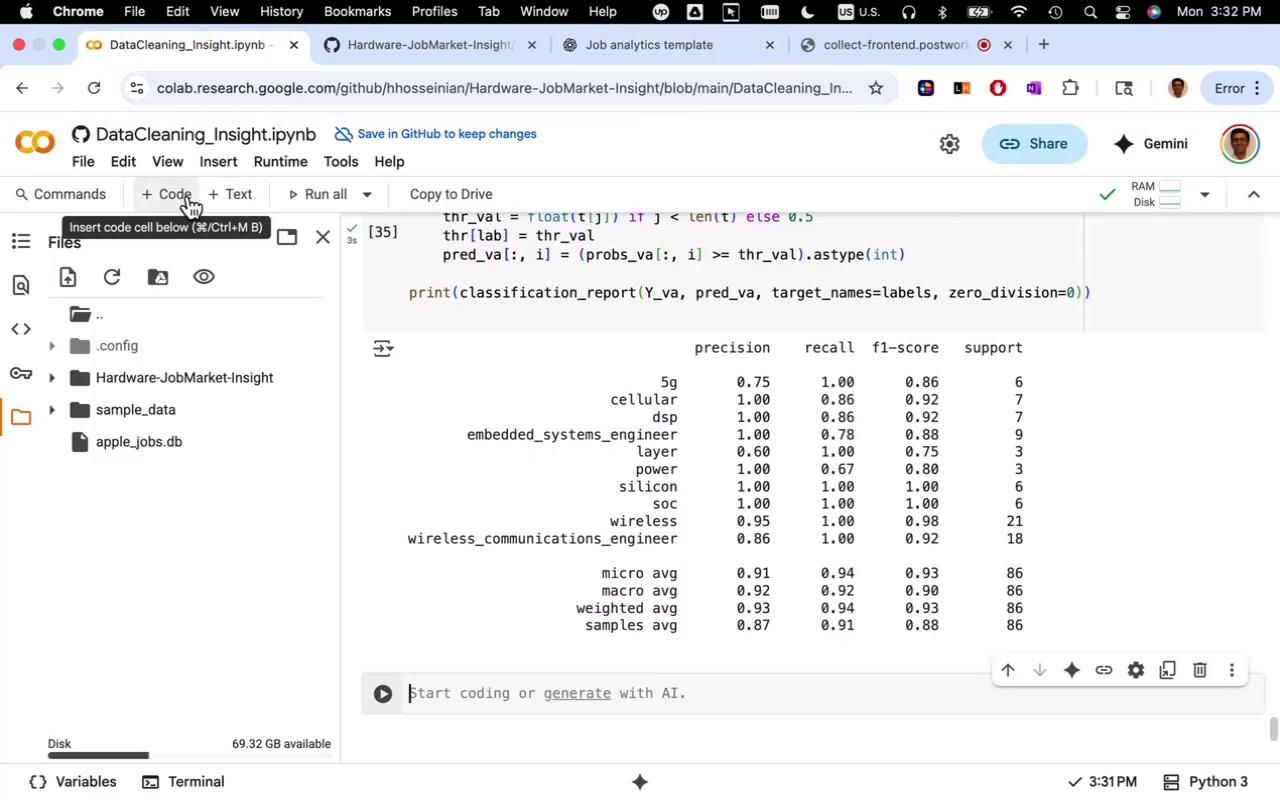 
key(Meta+V)
 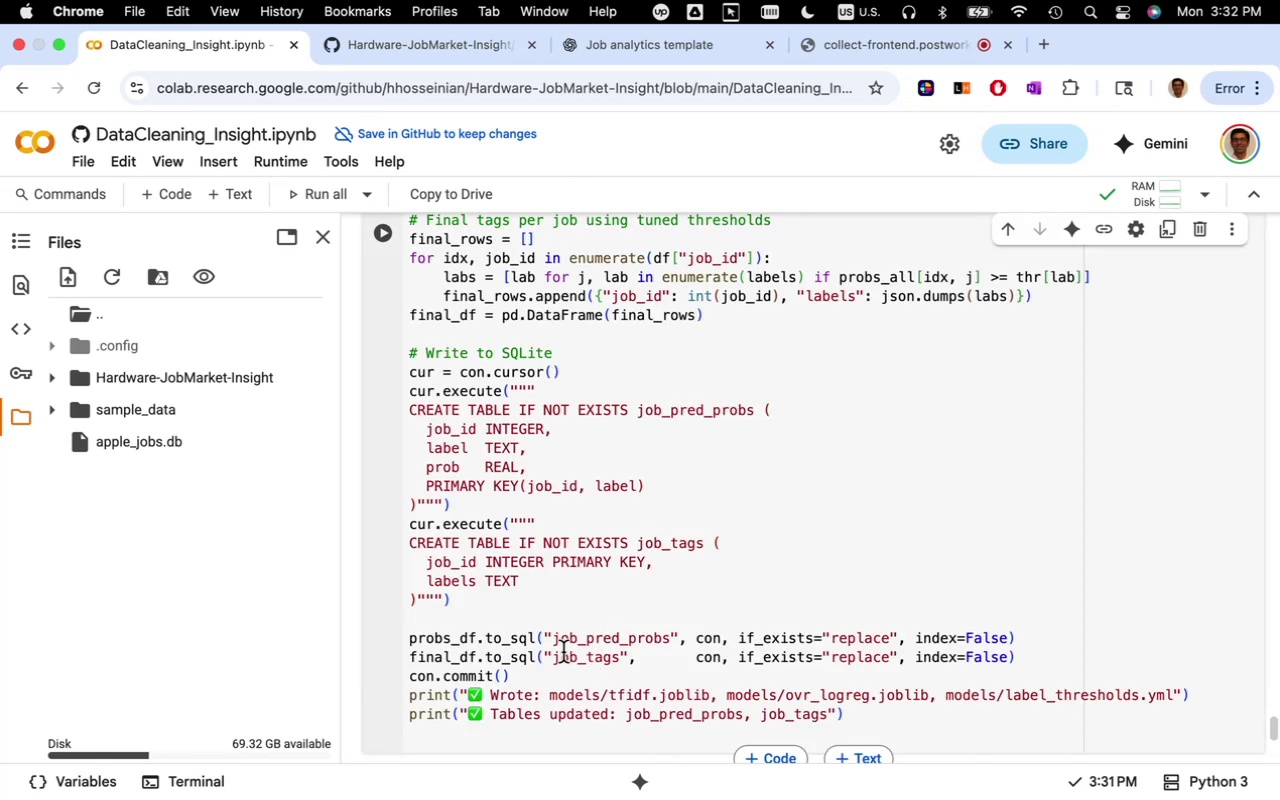 
scroll: coordinate [502, 562], scroll_direction: up, amount: 25.0
 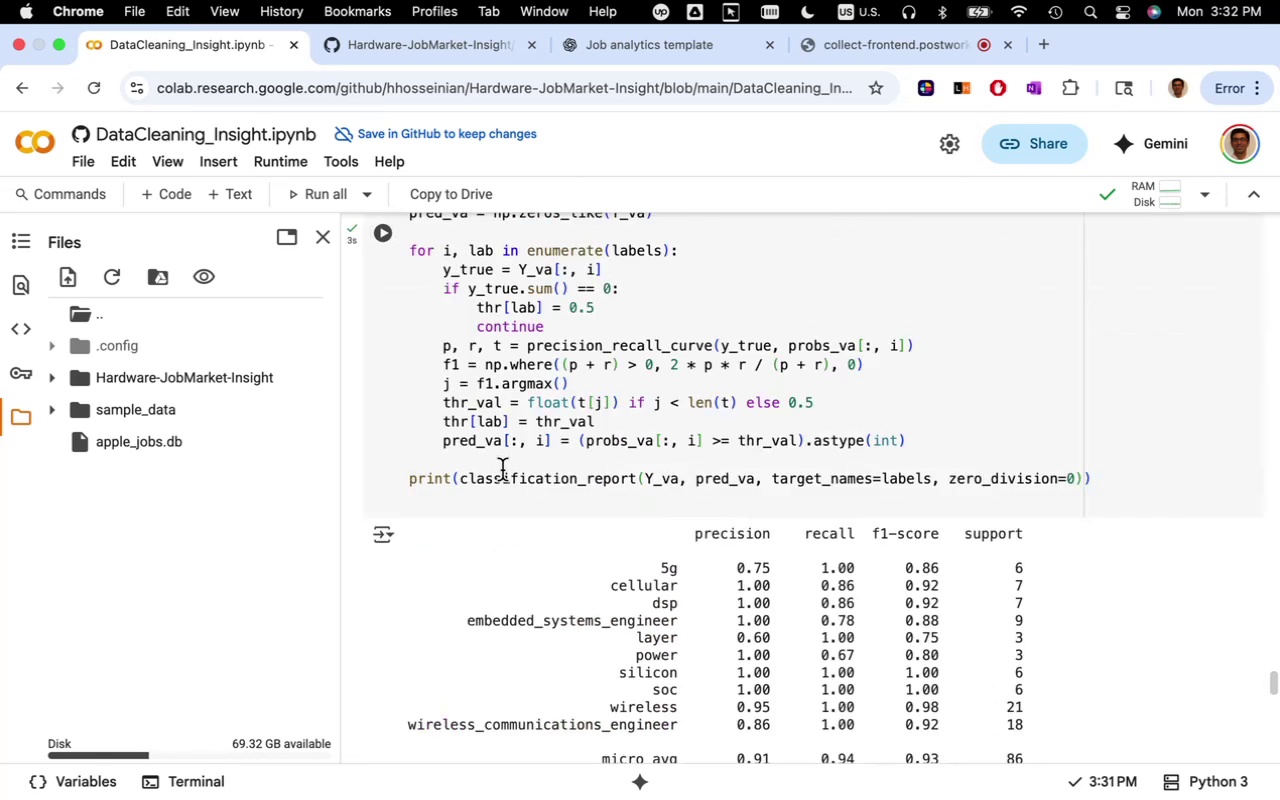 
left_click([502, 470])
 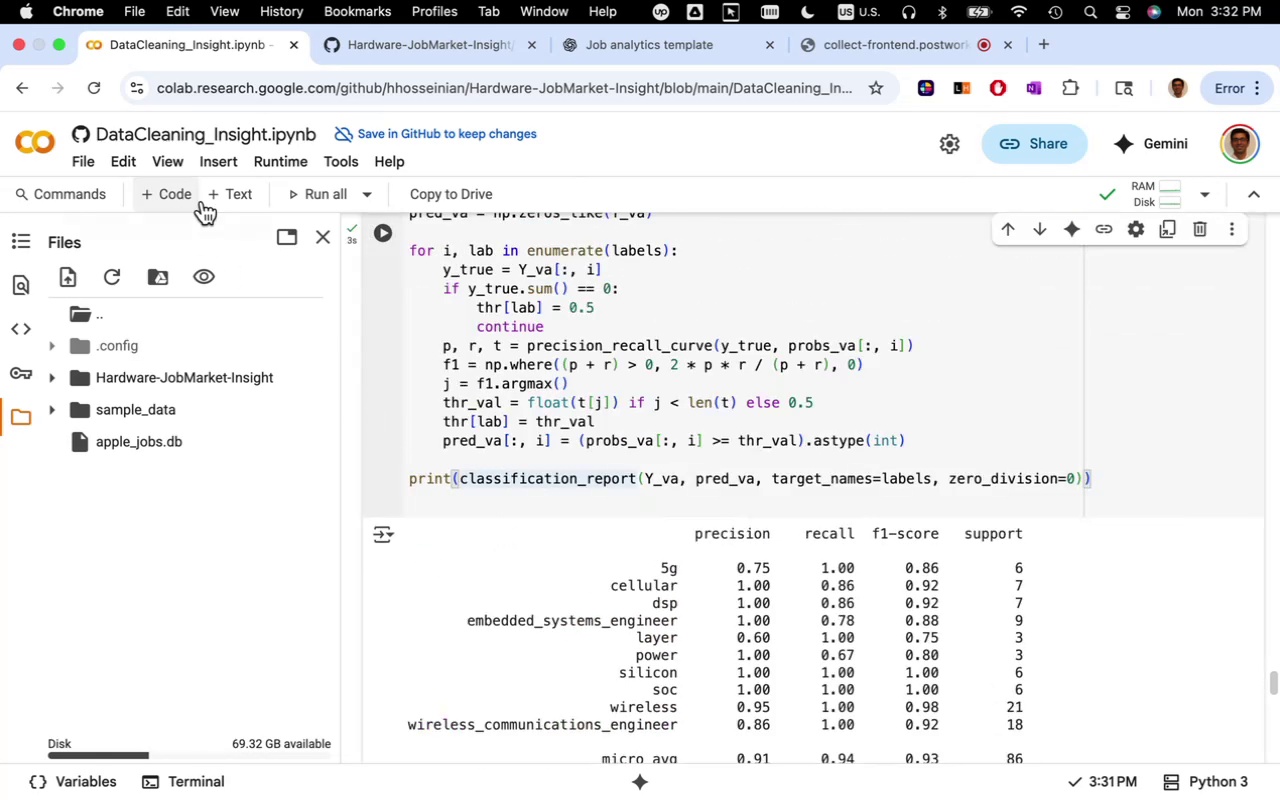 
left_click([224, 199])
 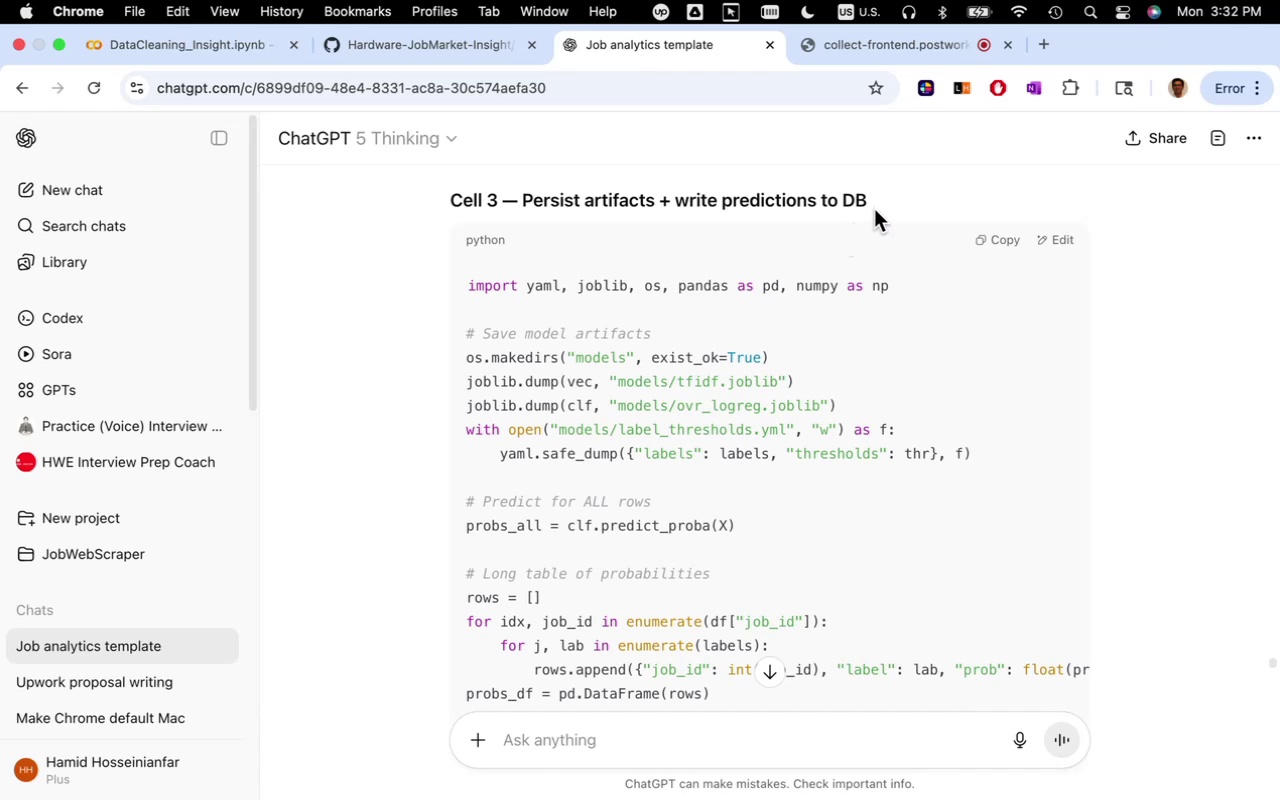 
wait(6.86)
 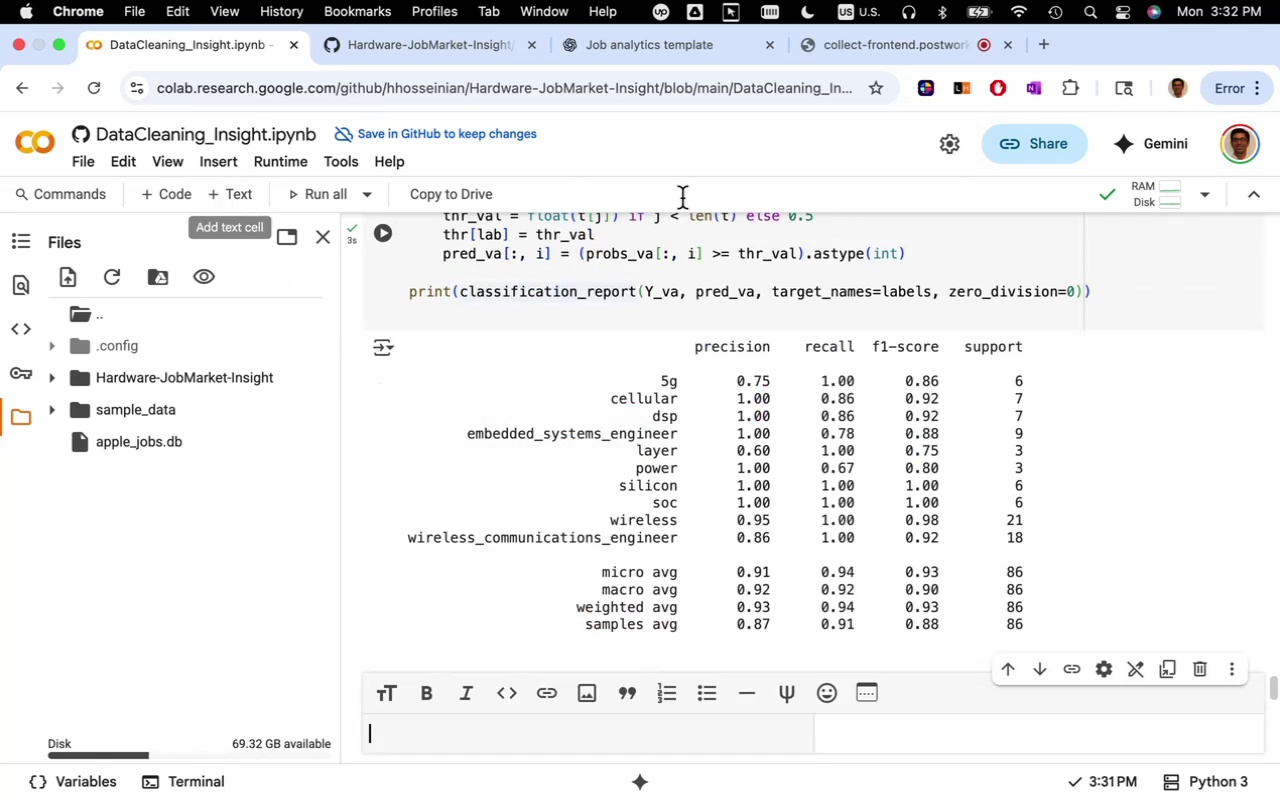 
key(Meta+C)
 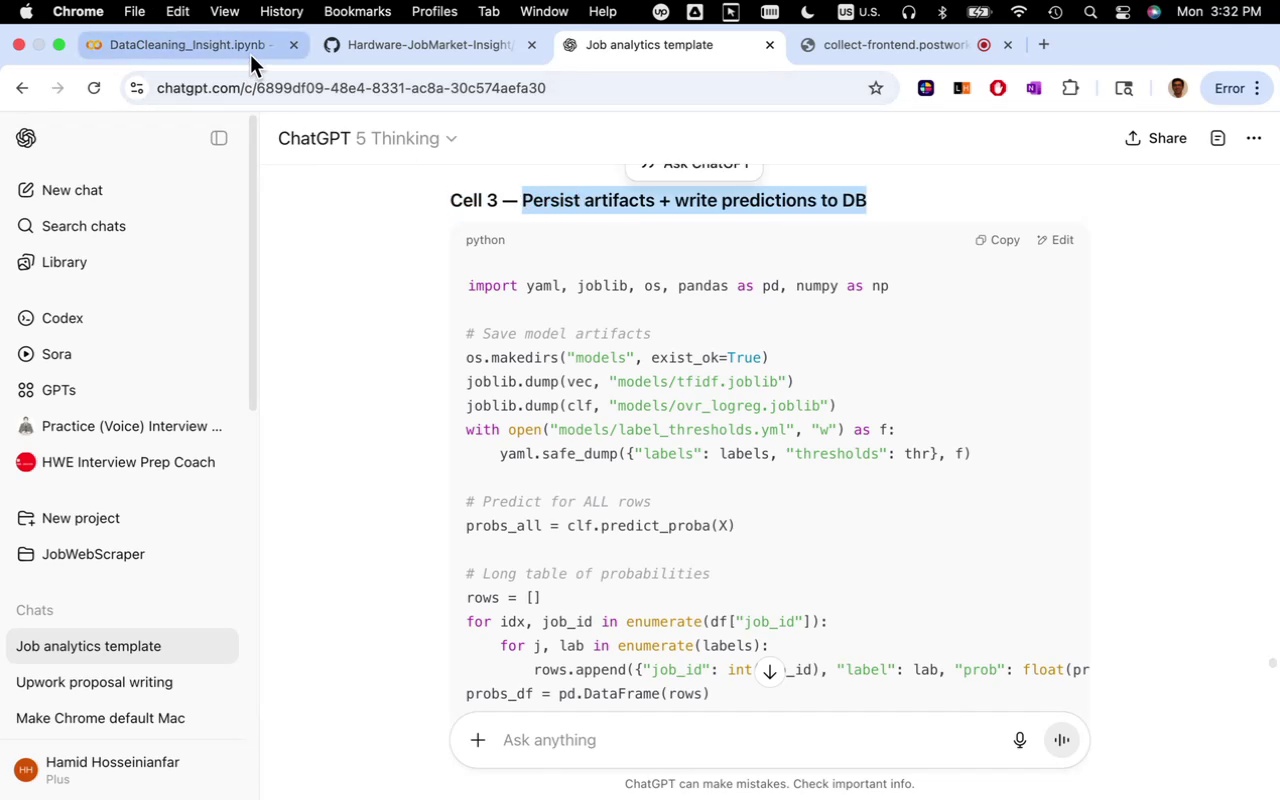 
left_click([249, 55])
 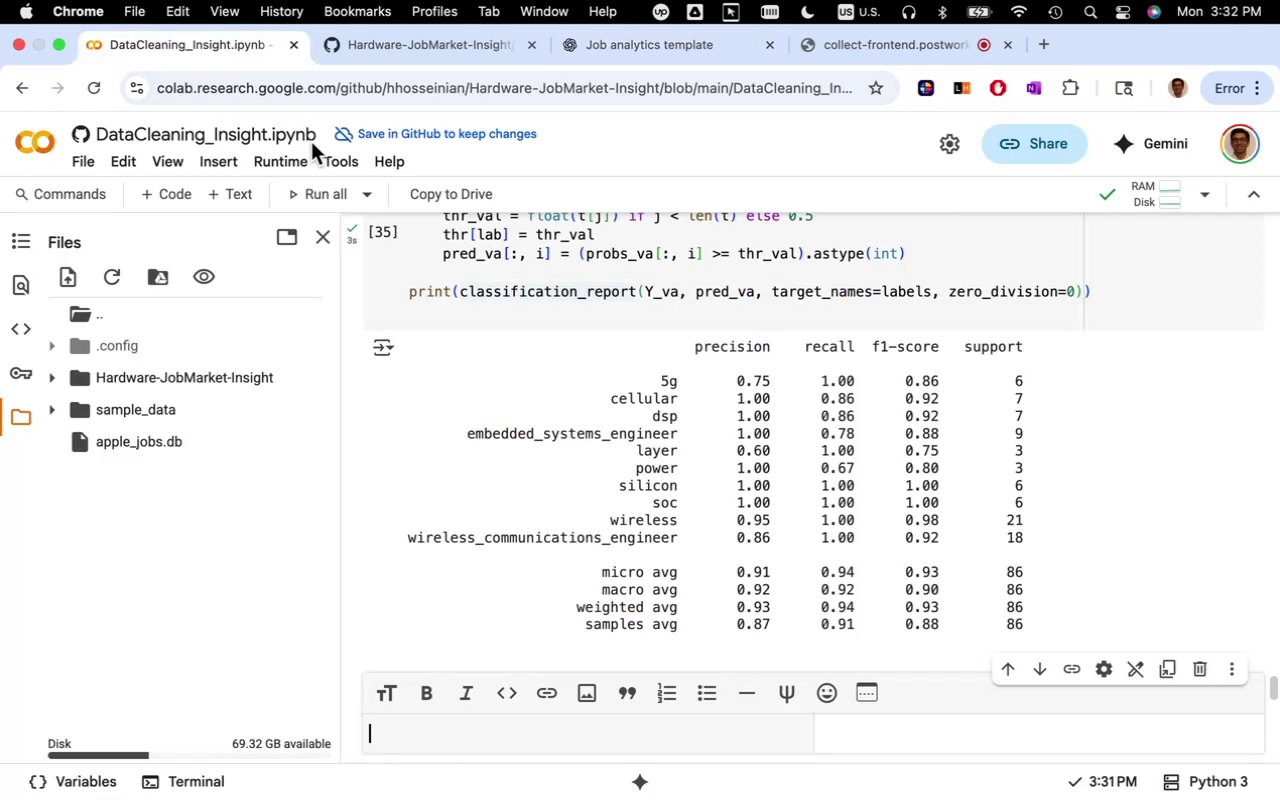 
key(Meta+V)
 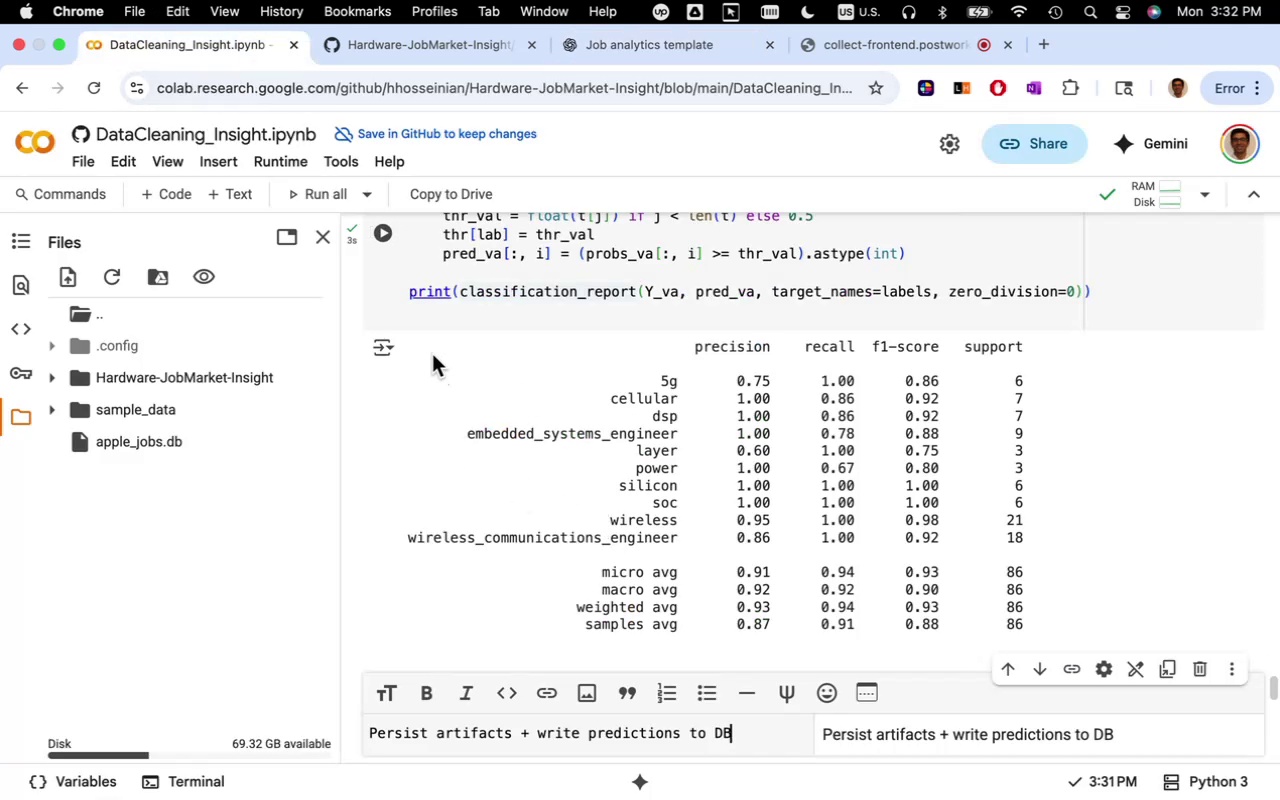 
scroll: coordinate [479, 506], scroll_direction: down, amount: 12.0
 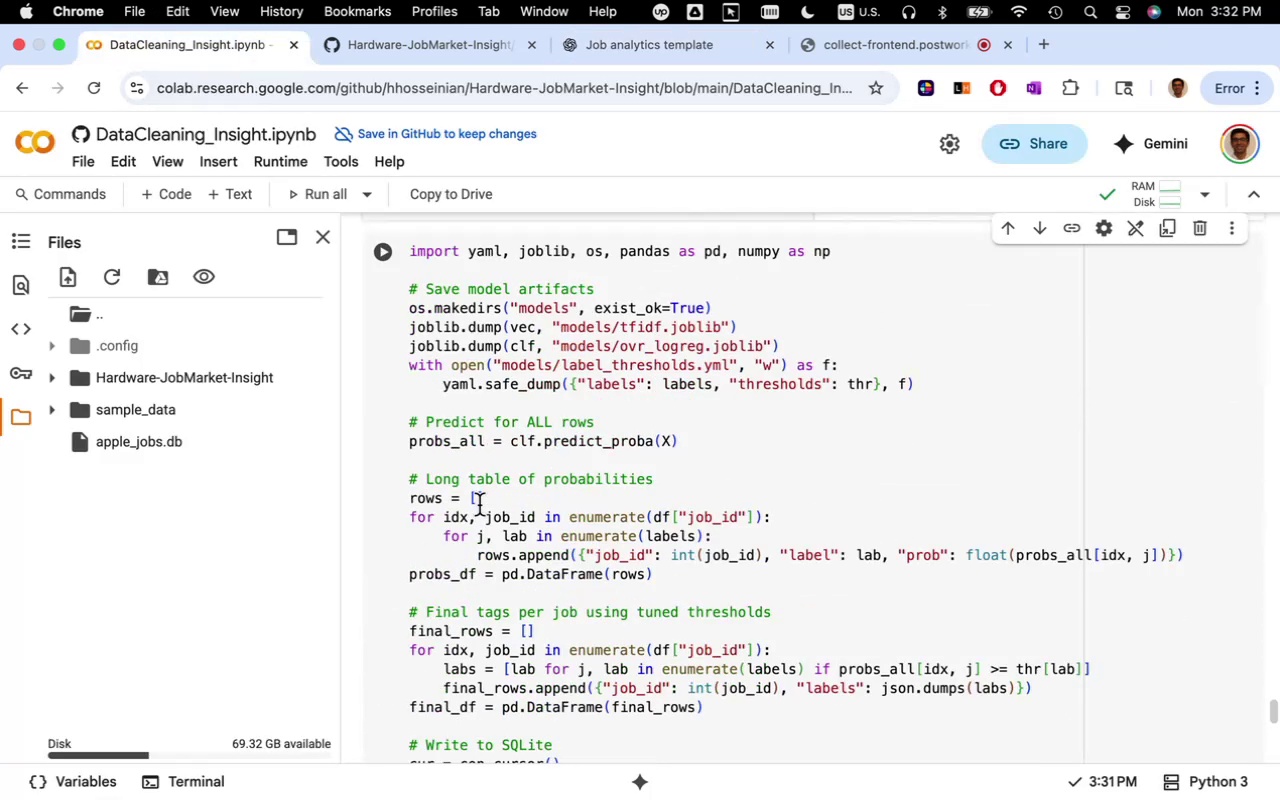 
scroll: coordinate [479, 505], scroll_direction: up, amount: 2.0
 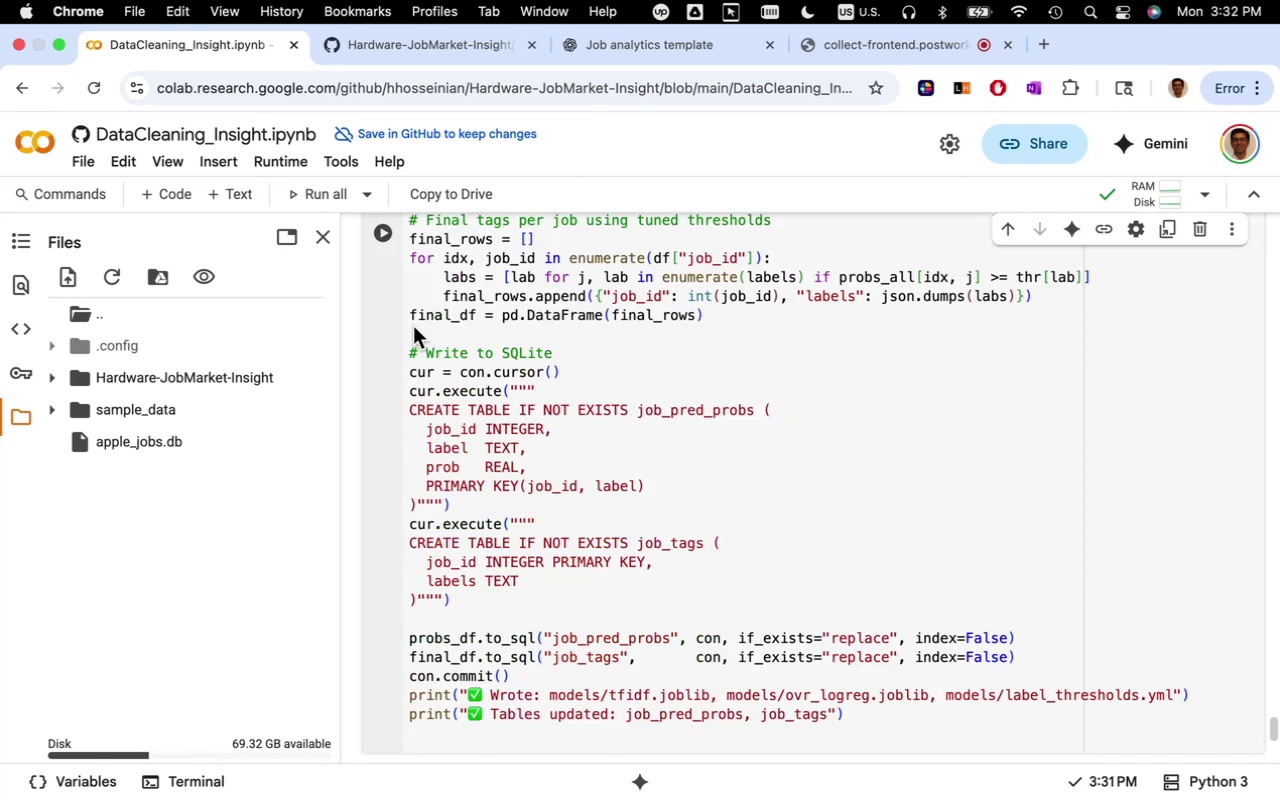 
scroll: coordinate [644, 484], scroll_direction: down, amount: 7.0
 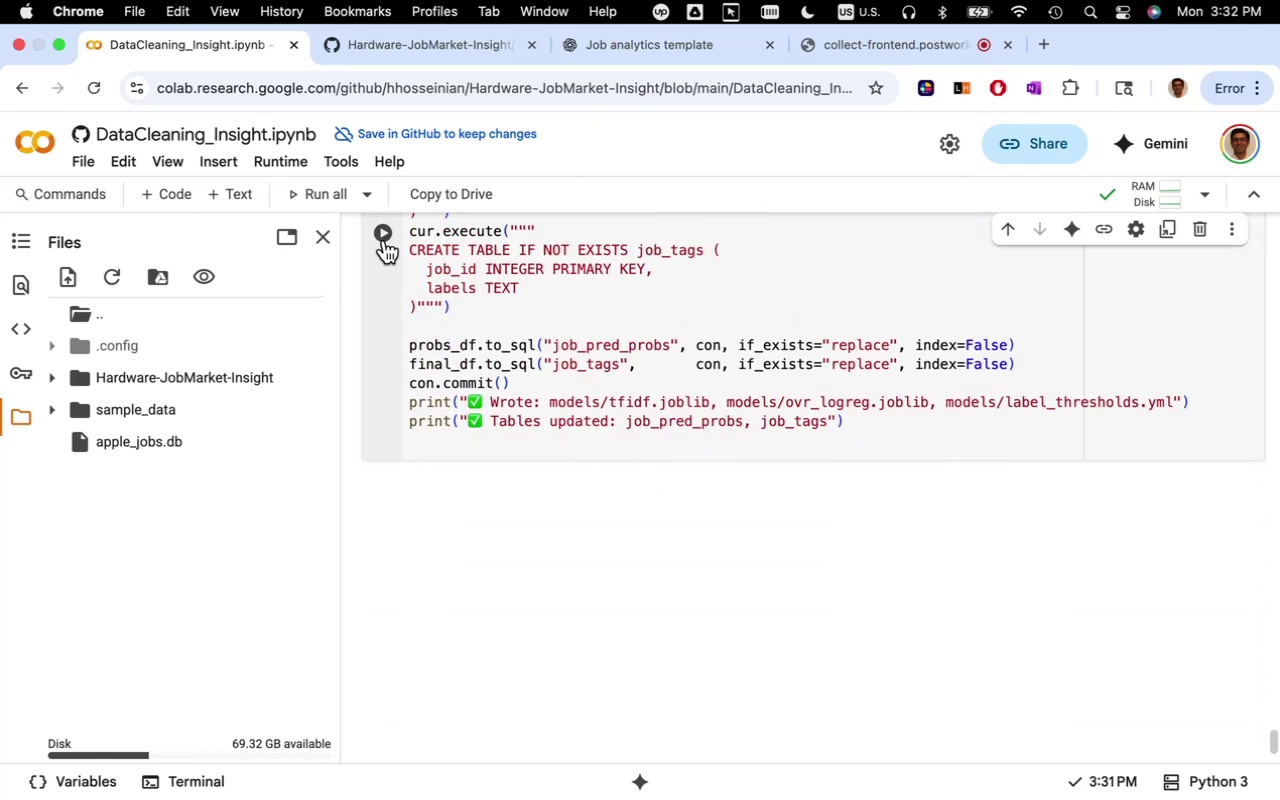 
left_click([383, 232])
 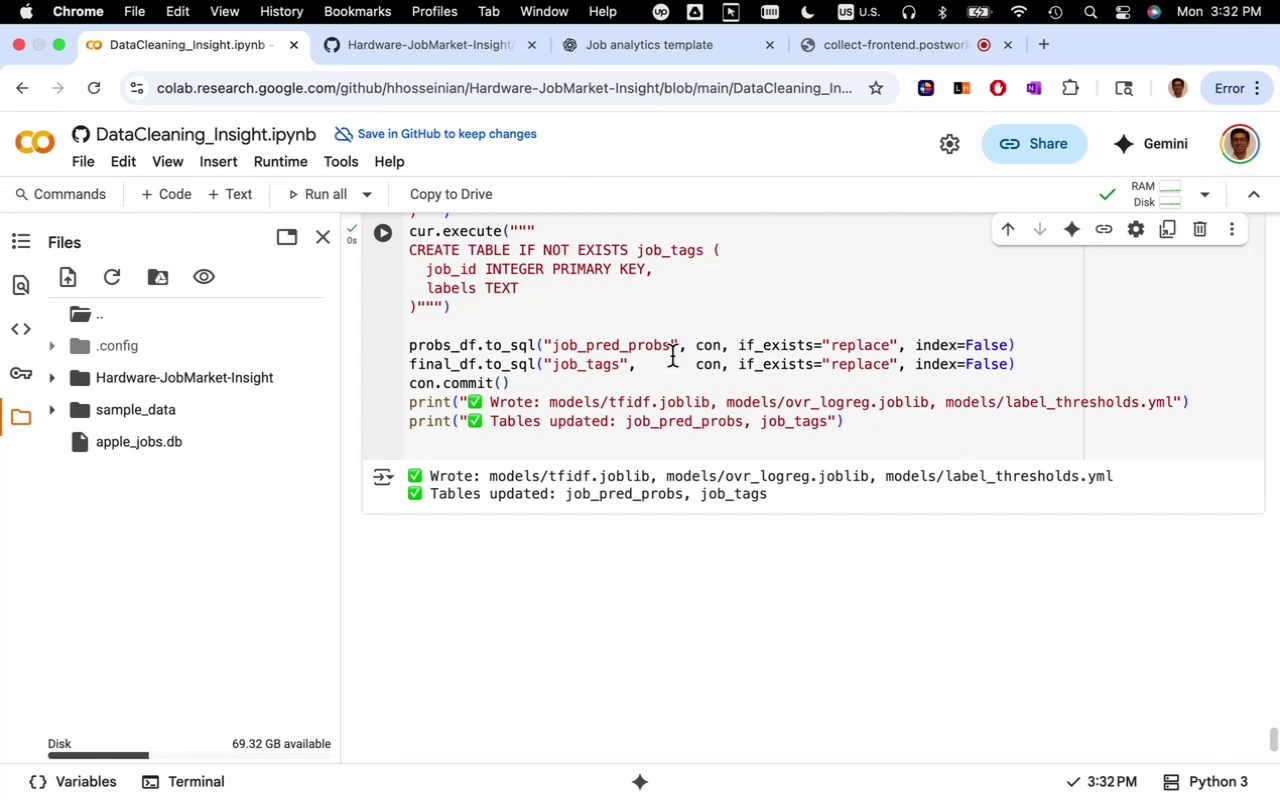 
wait(10.07)
 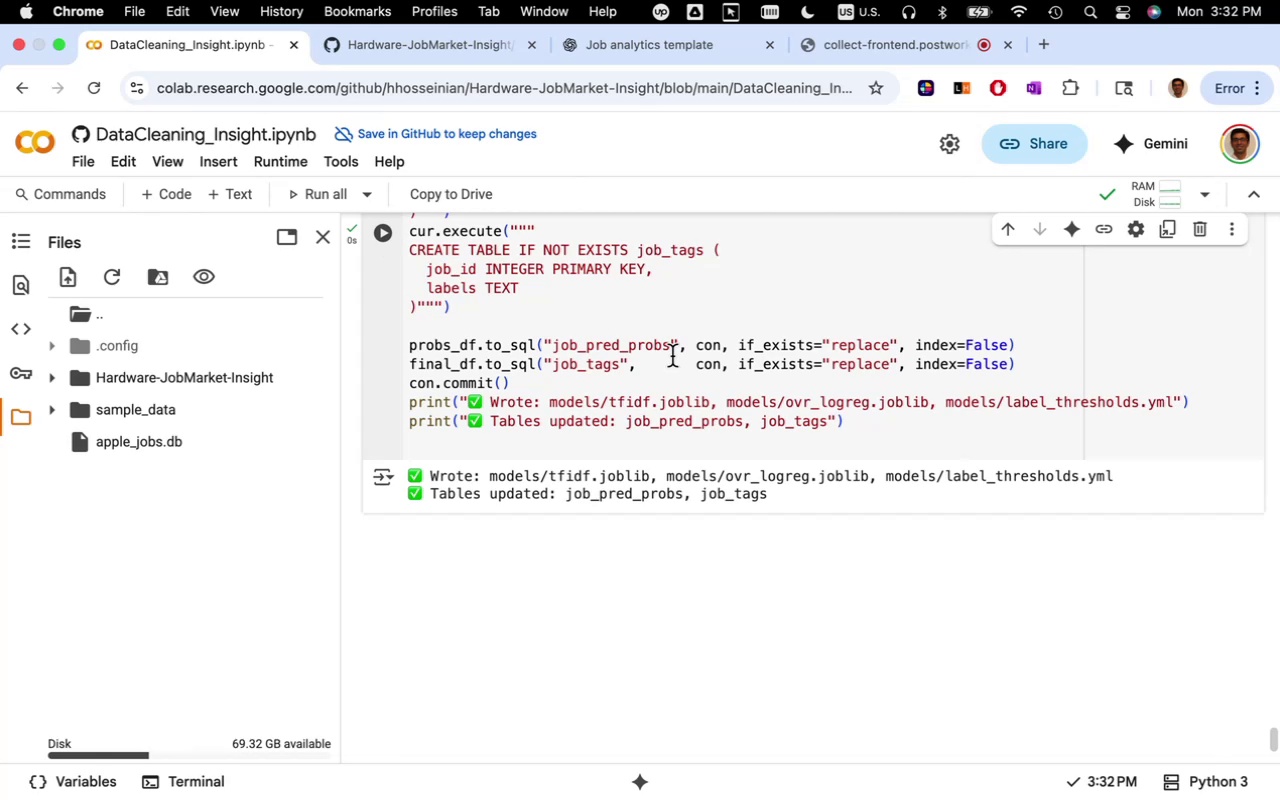 
scroll: coordinate [708, 615], scroll_direction: up, amount: 11.0
 